 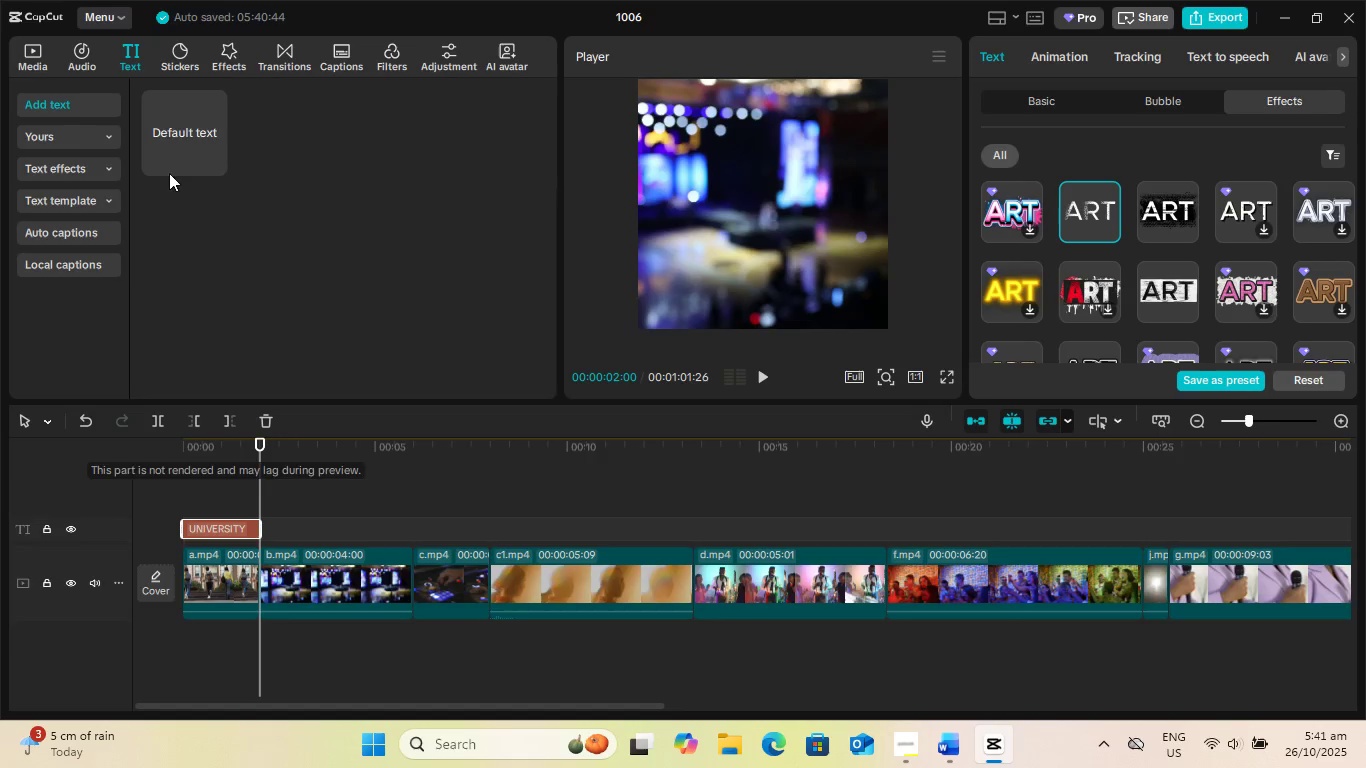 
left_click([181, 141])
 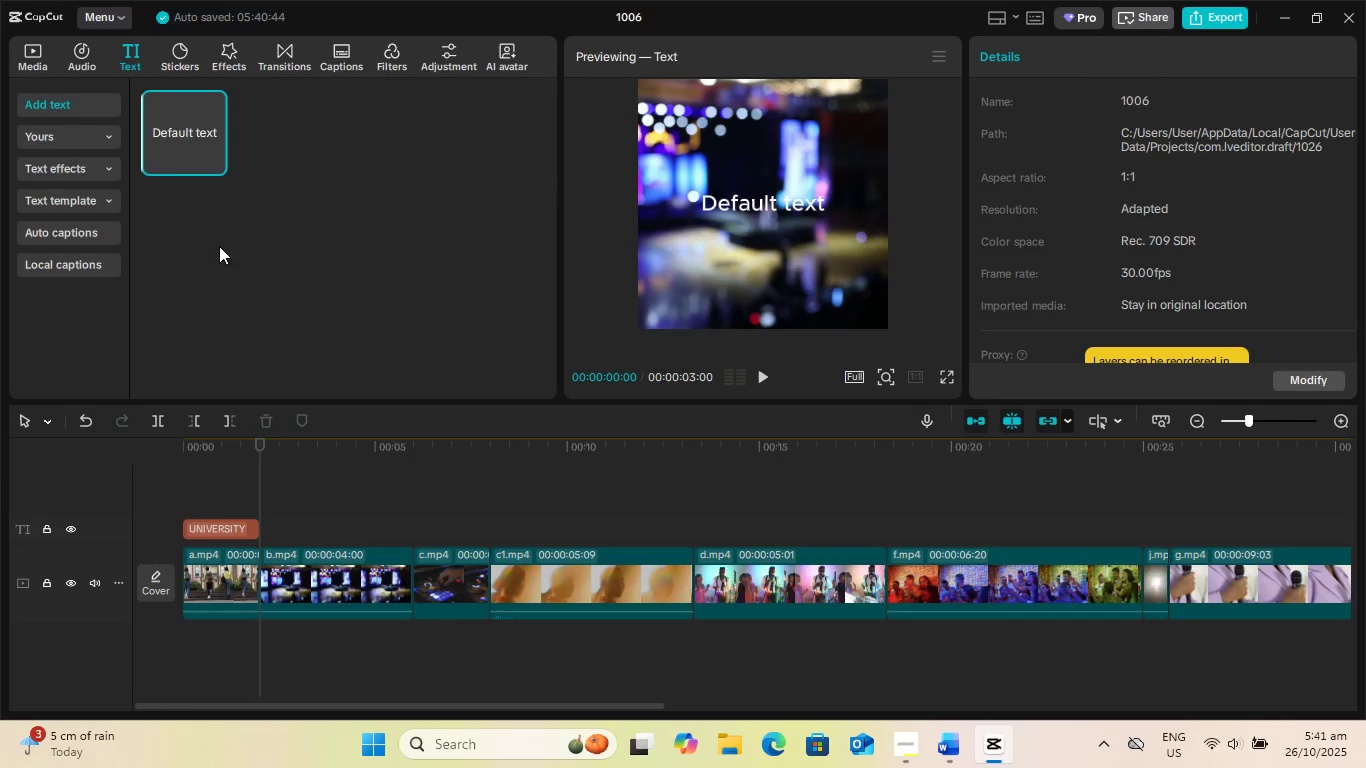 
wait(7.83)
 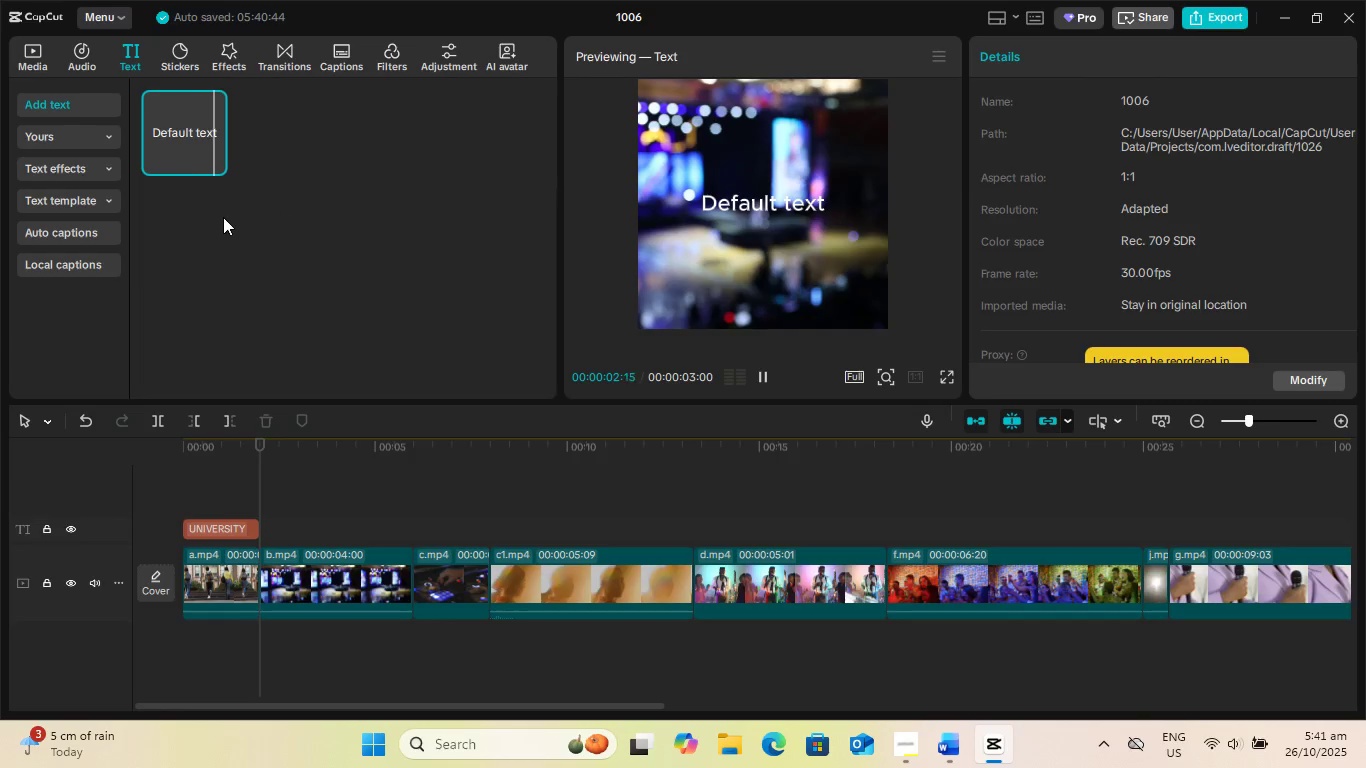 
left_click([212, 160])
 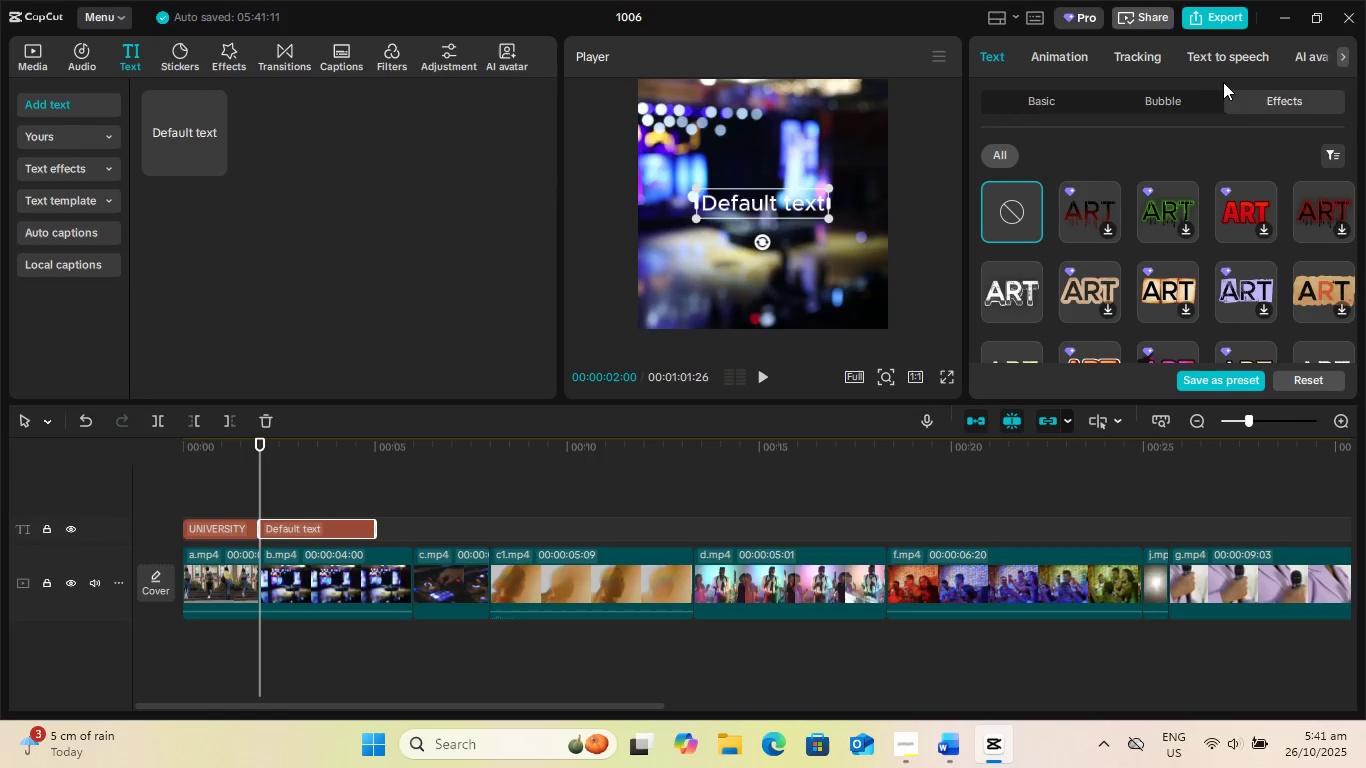 
left_click([1038, 95])
 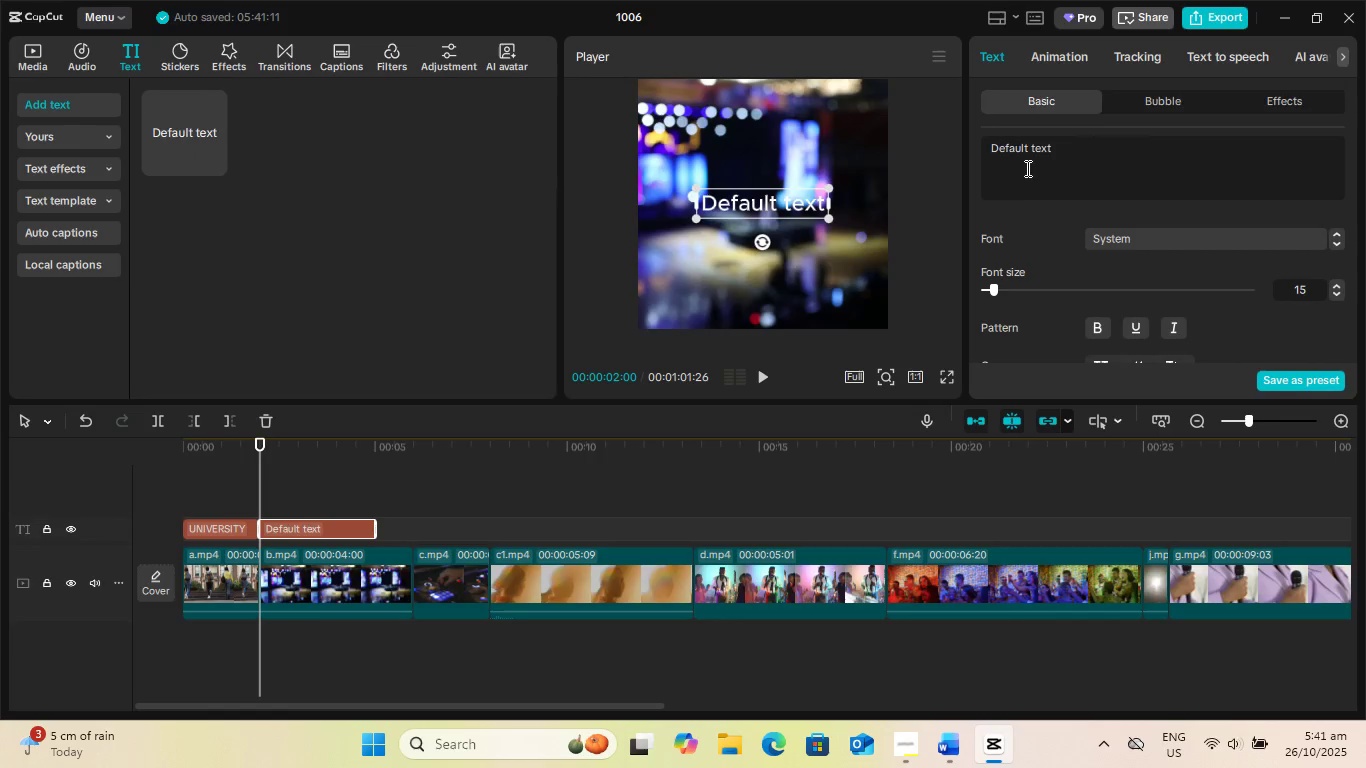 
left_click([1028, 166])
 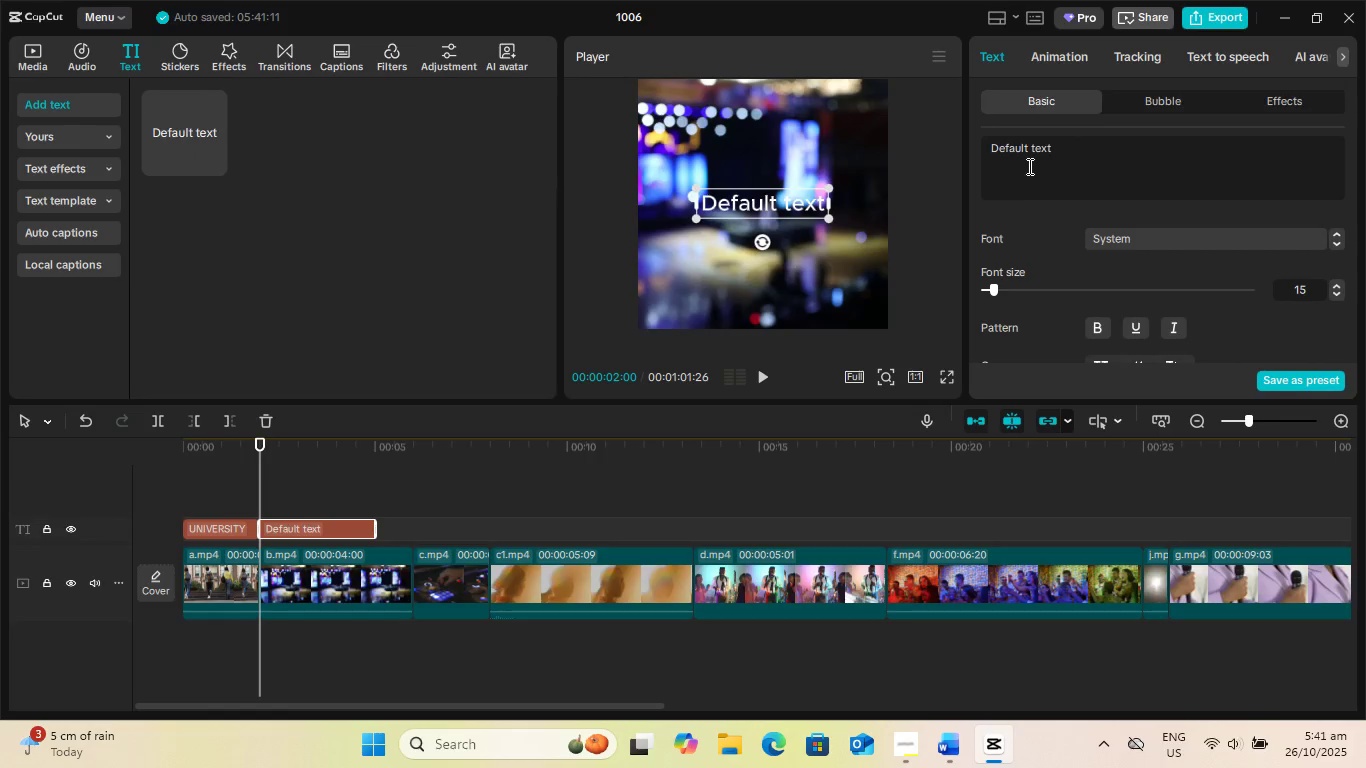 
key(Control+A)
 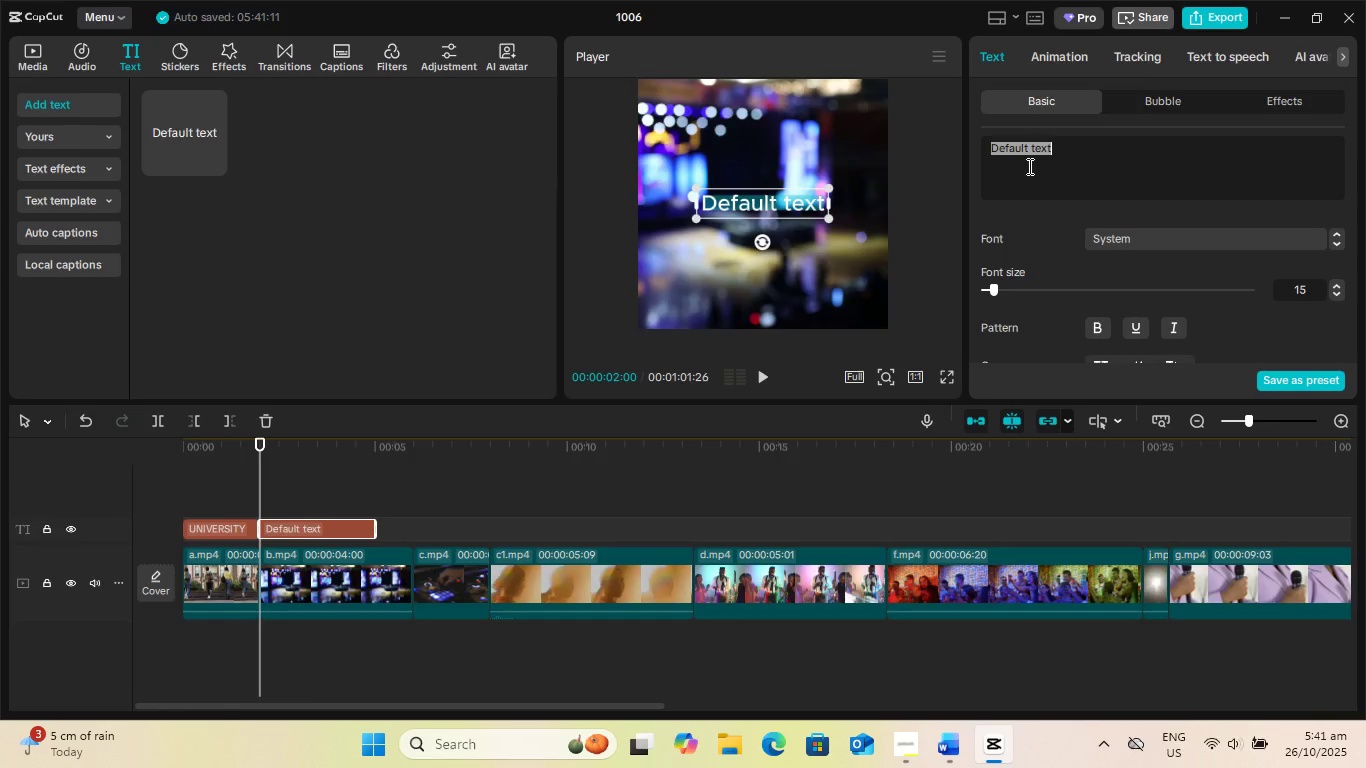 
type(AN EVENINF)
key(Backspace)
key(Backspace)
key(Backspace)
type(An Evenin)
 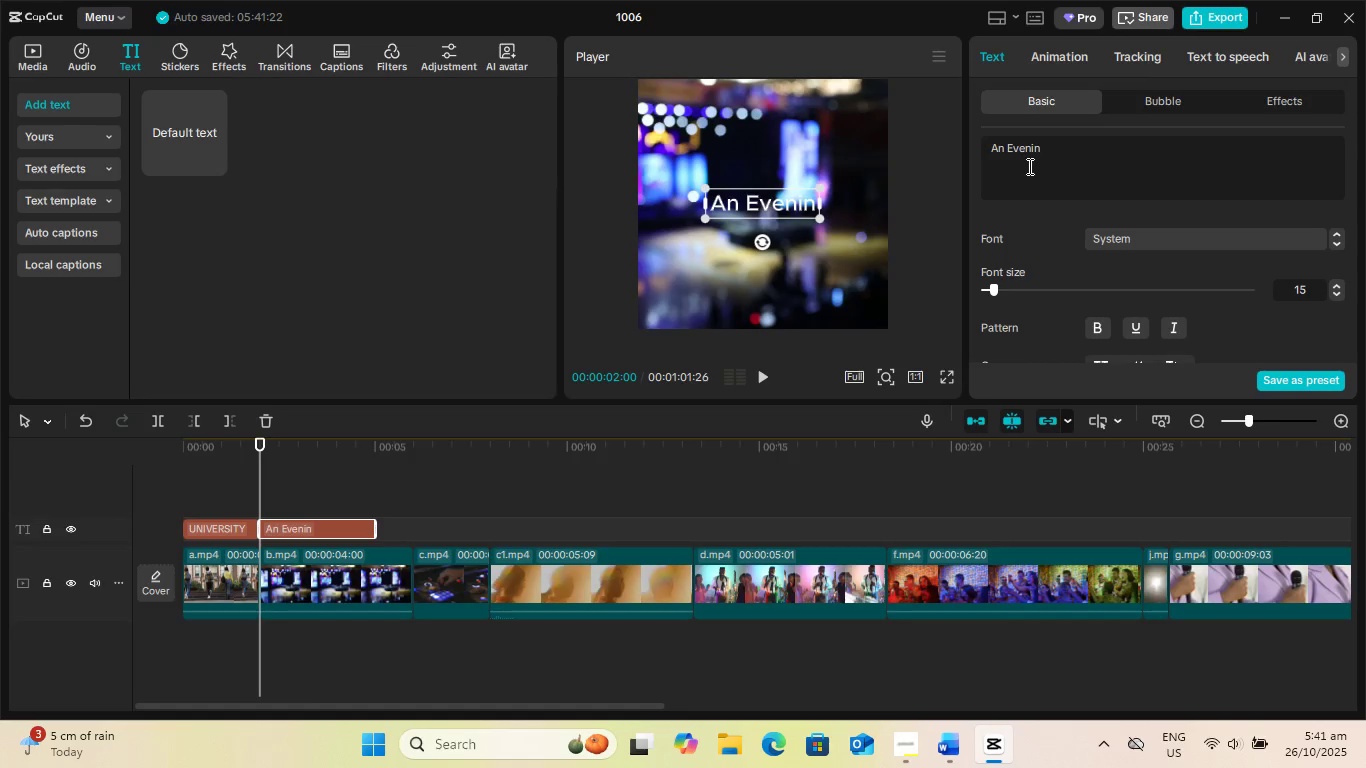 
key(Control+A)
 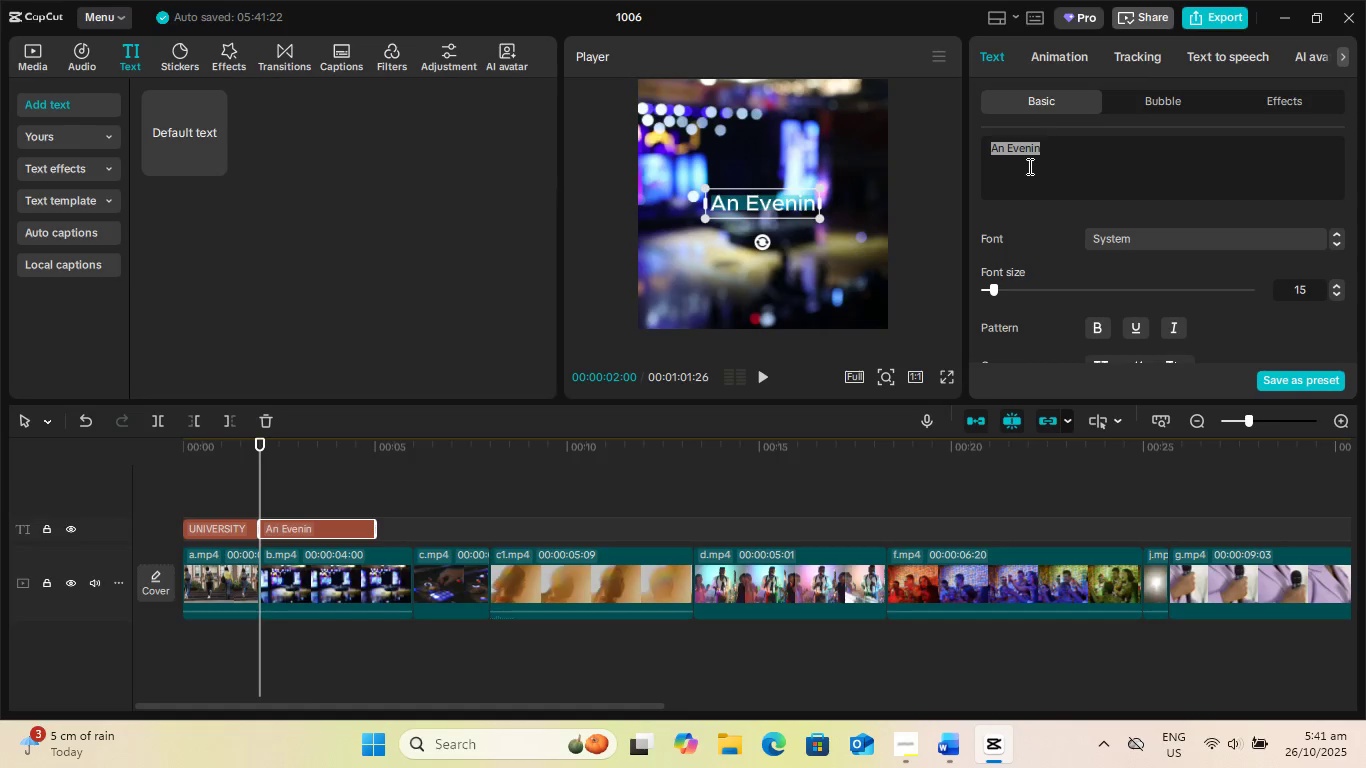 
key(Control+V)
 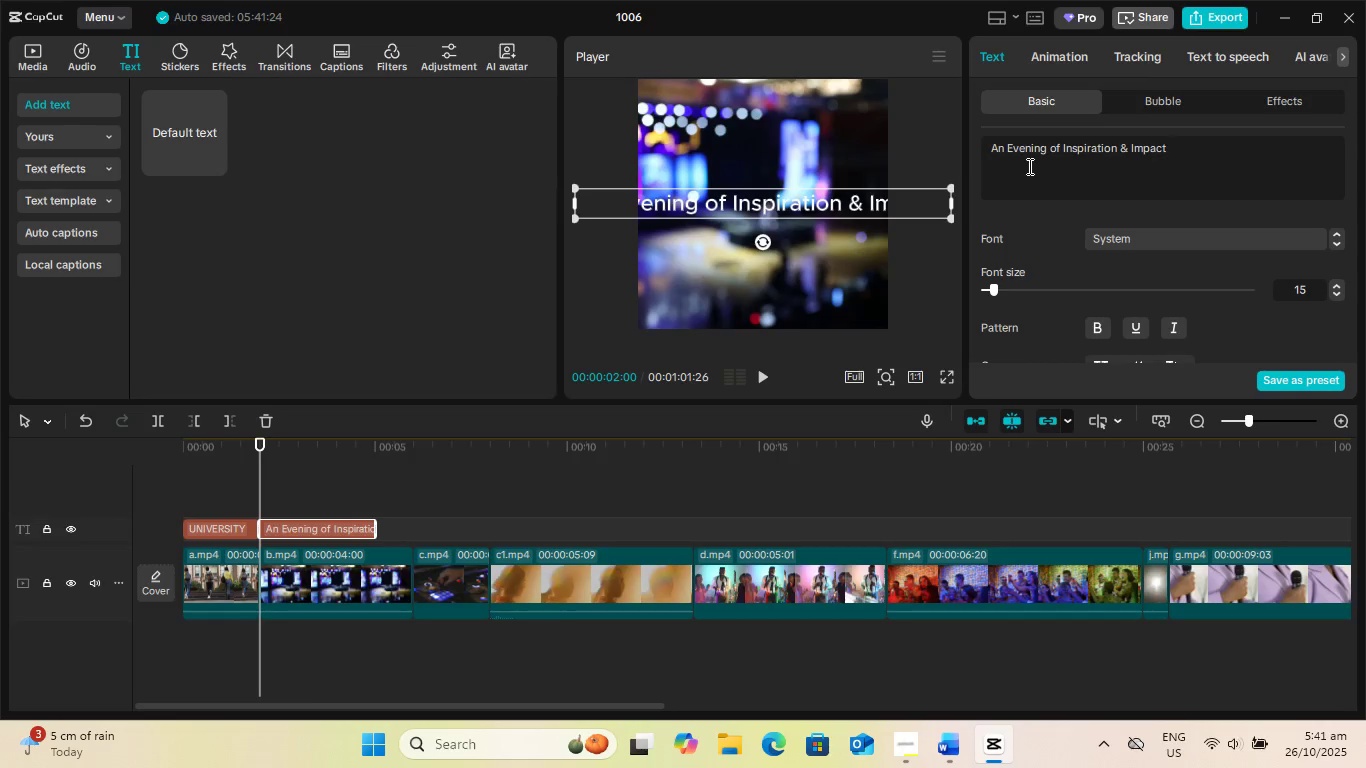 
key(Control+A)
 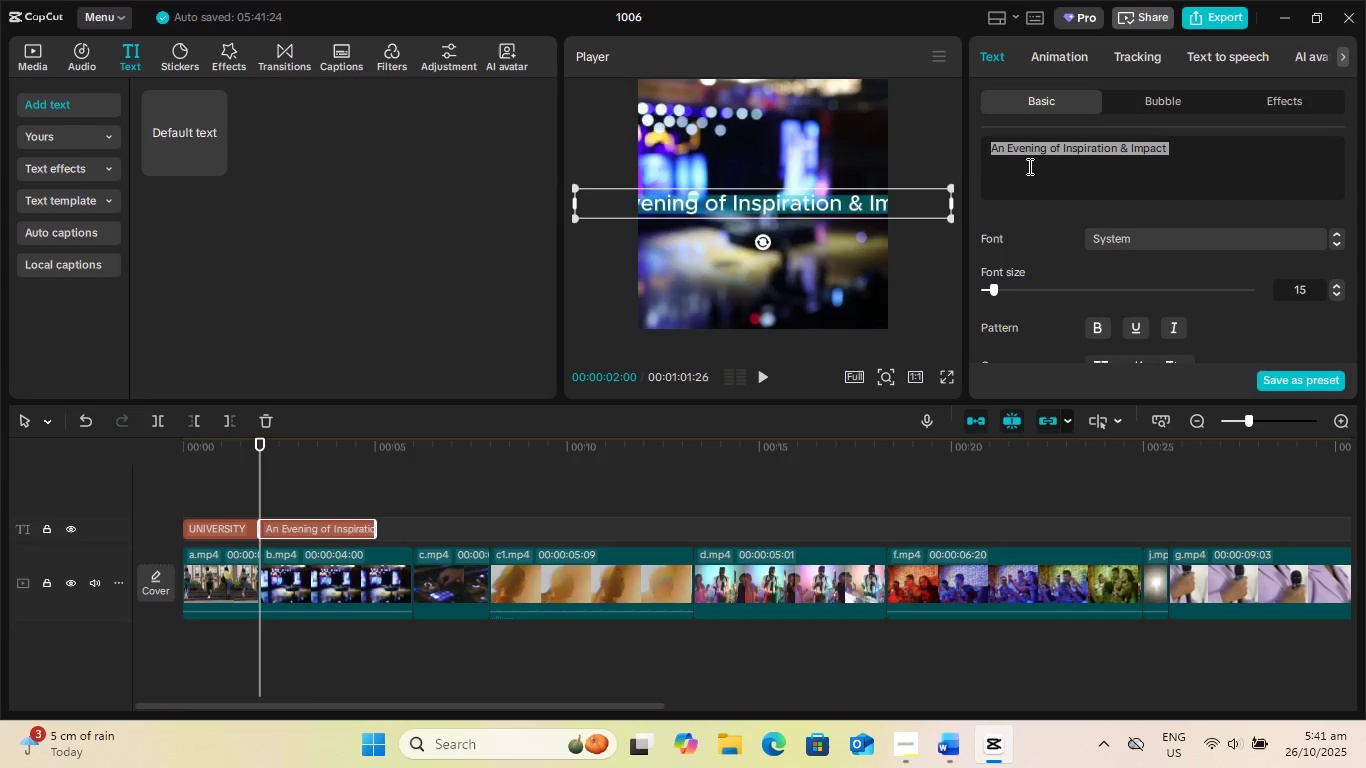 
type(An Evening of Inspiration & Impact)
 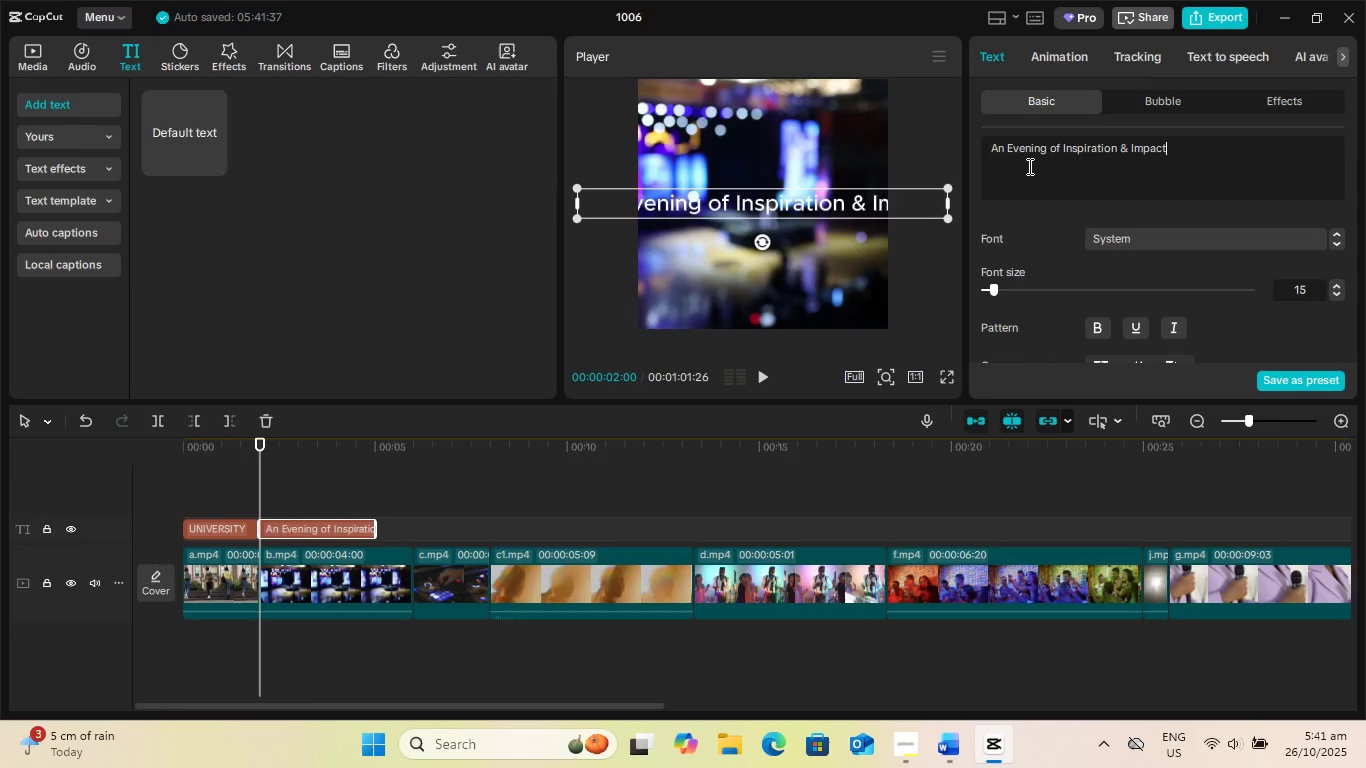 
left_click_drag(start_coordinate=[993, 288], to_coordinate=[988, 290])
 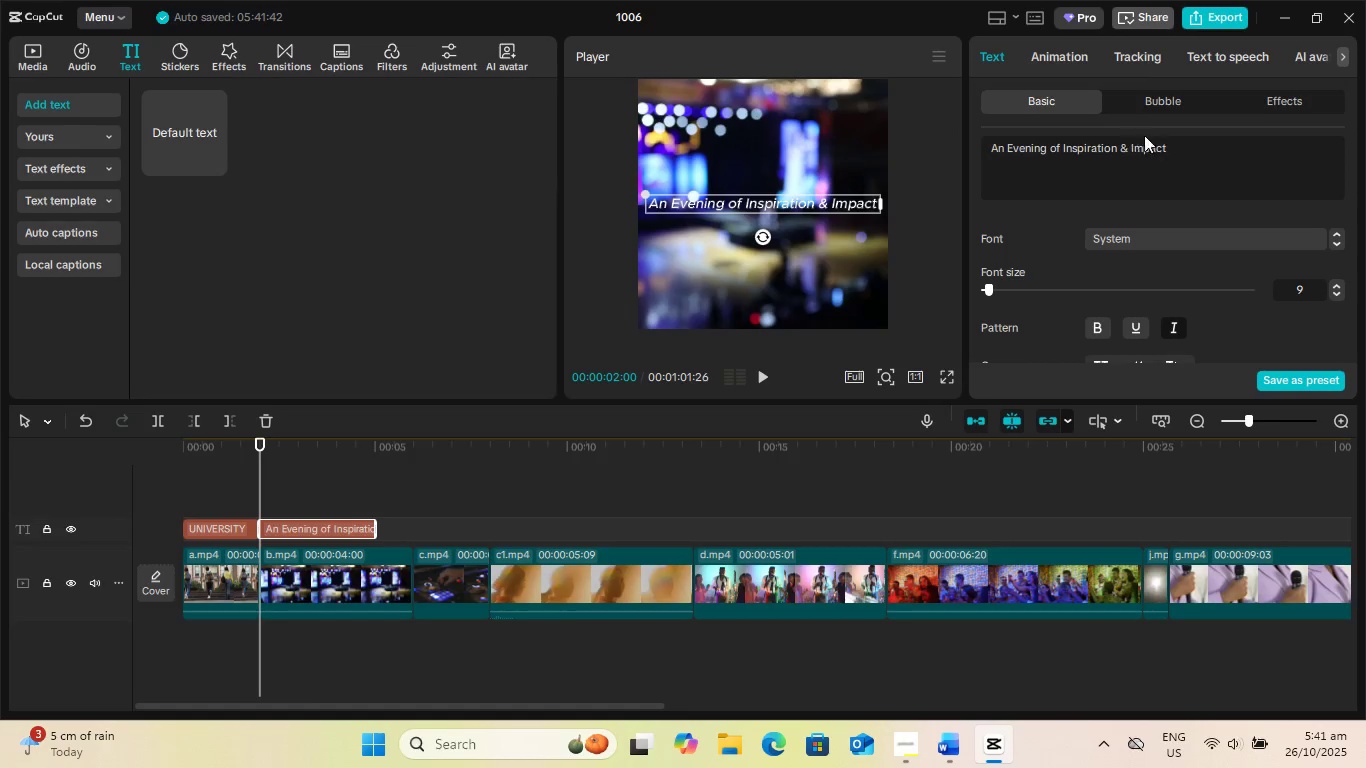 
scroll: coordinate [1173, 334], scroll_direction: down, amount: 2.0
 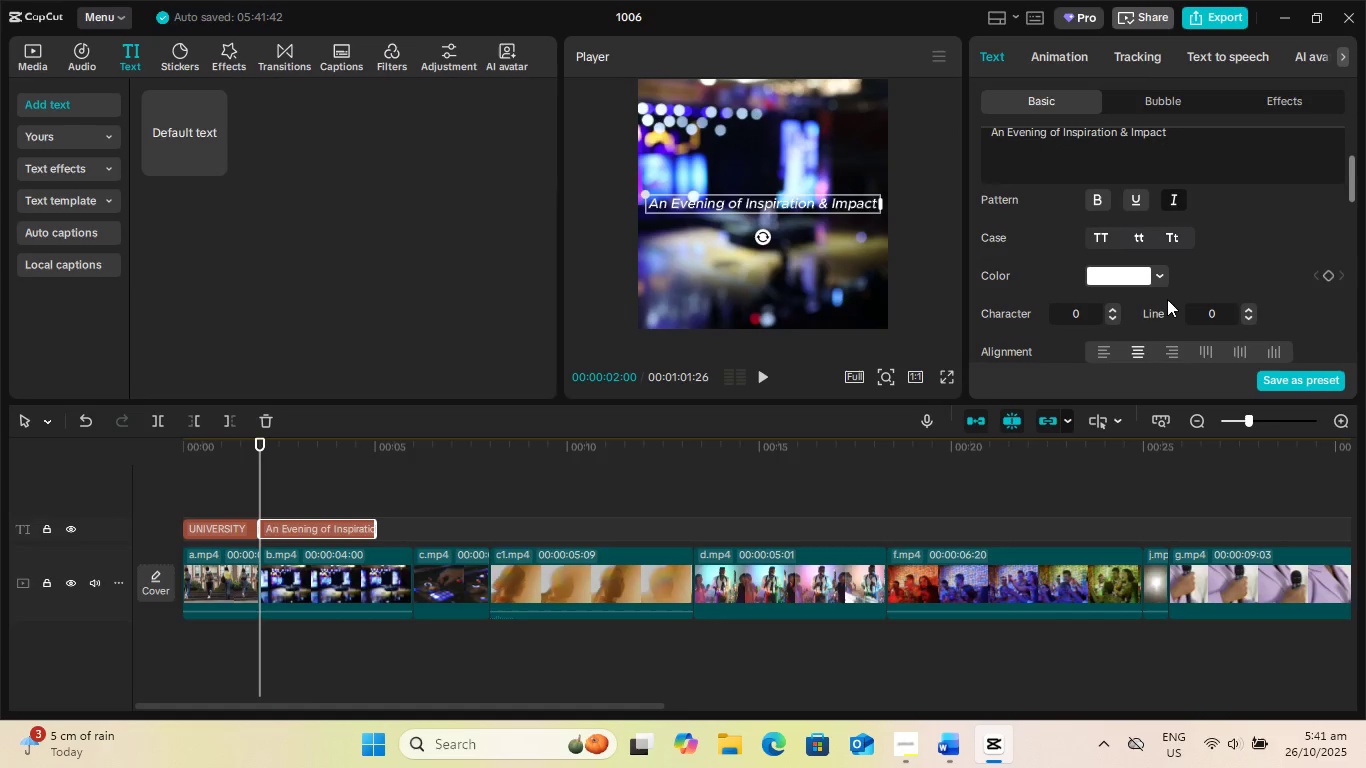 
scroll: coordinate [1146, 288], scroll_direction: none, amount: 0.0
 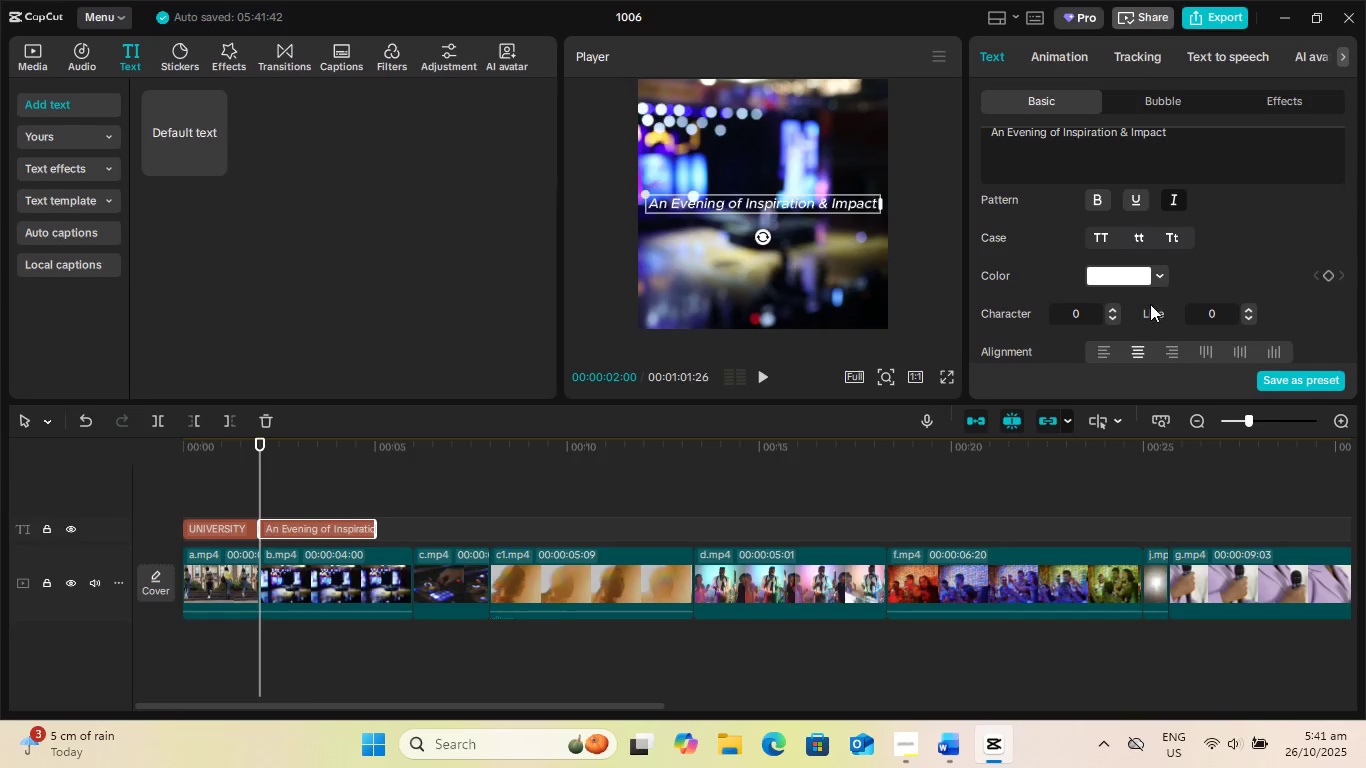 
scroll: coordinate [1169, 307], scroll_direction: down, amount: 1.0
 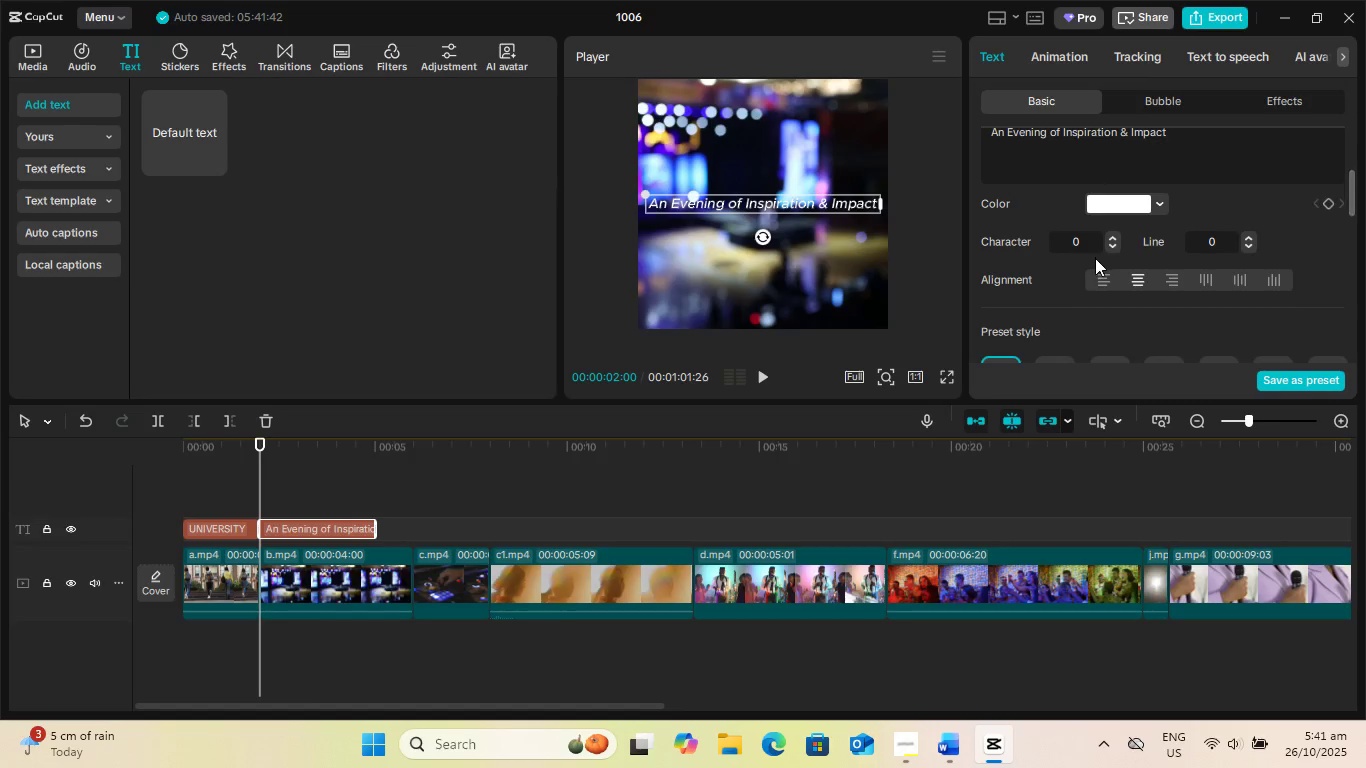 
scroll: coordinate [1163, 279], scroll_direction: up, amount: 6.0
 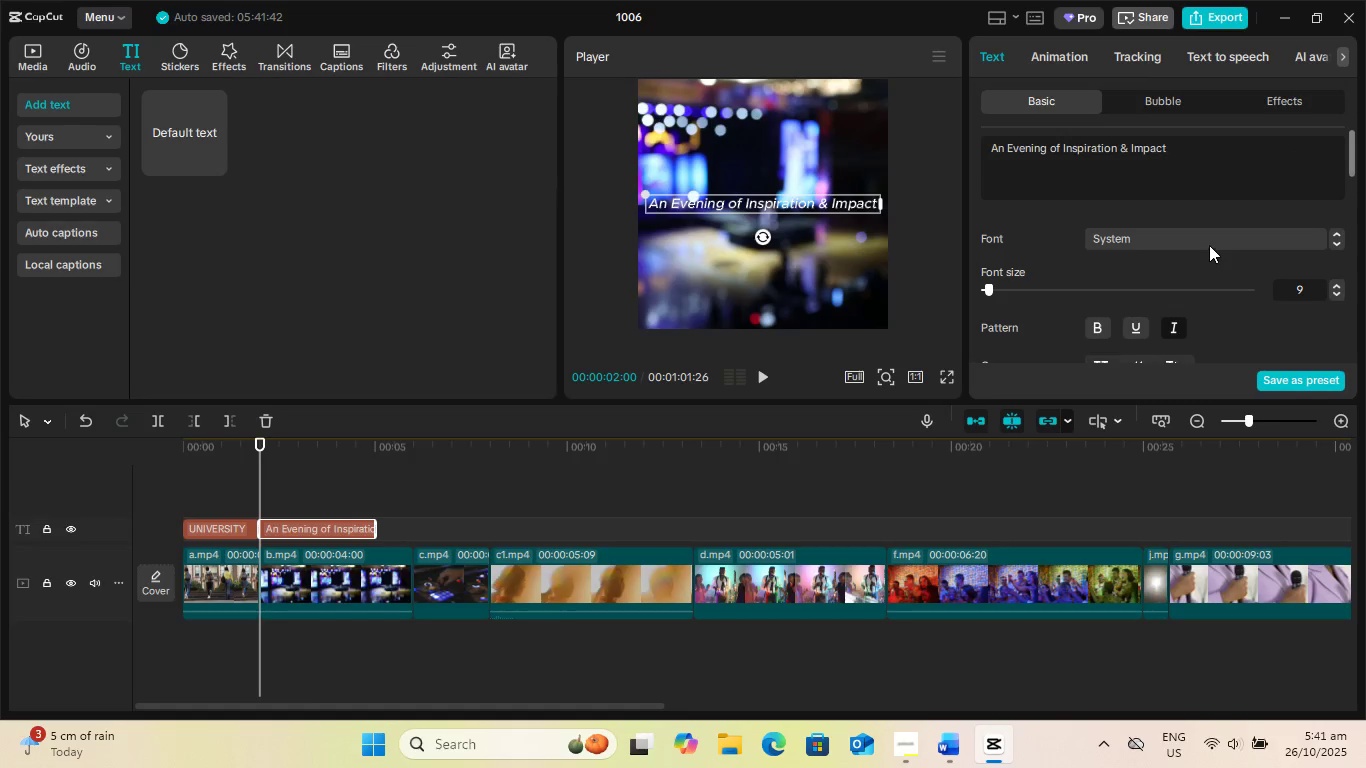 
left_click([1206, 242])
 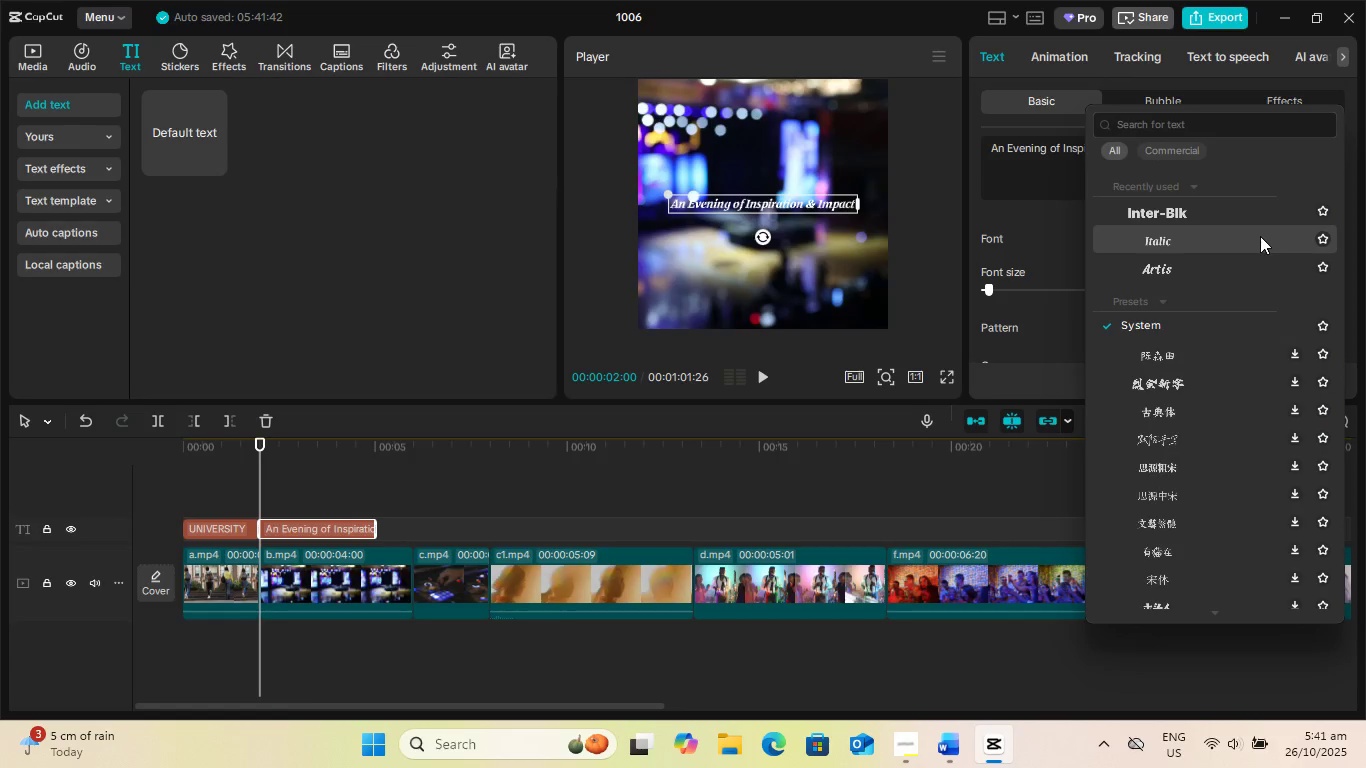 
scroll: coordinate [1210, 356], scroll_direction: up, amount: 12.0
 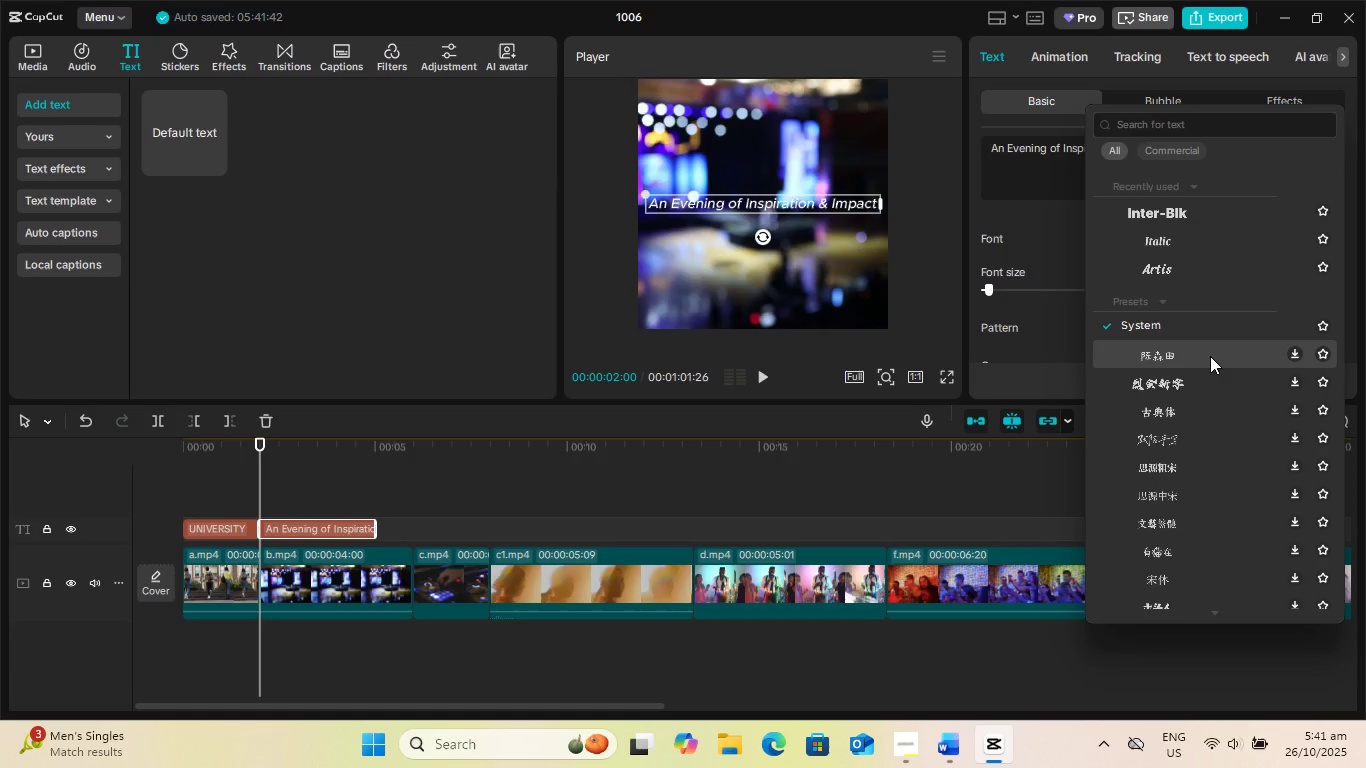 
scroll: coordinate [1197, 413], scroll_direction: down, amount: 22.0
 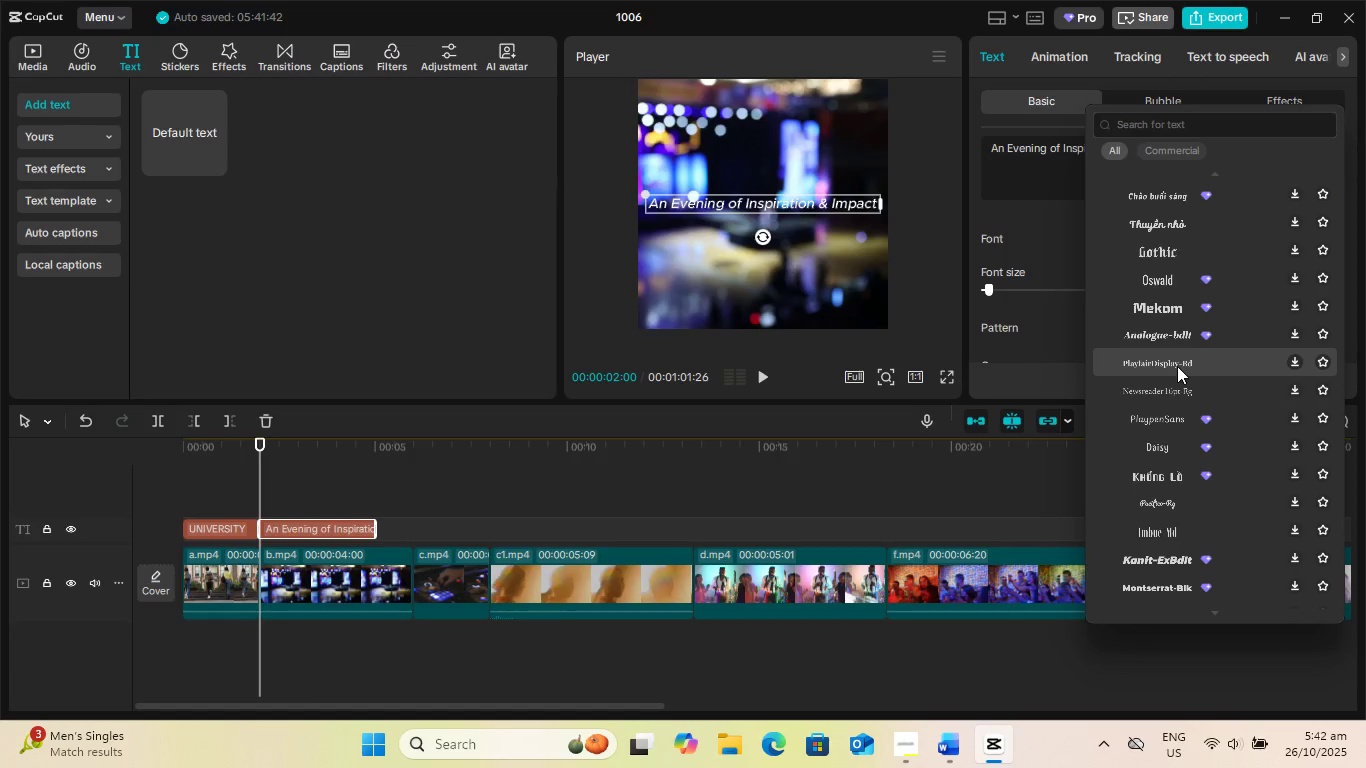 
wait(5.78)
 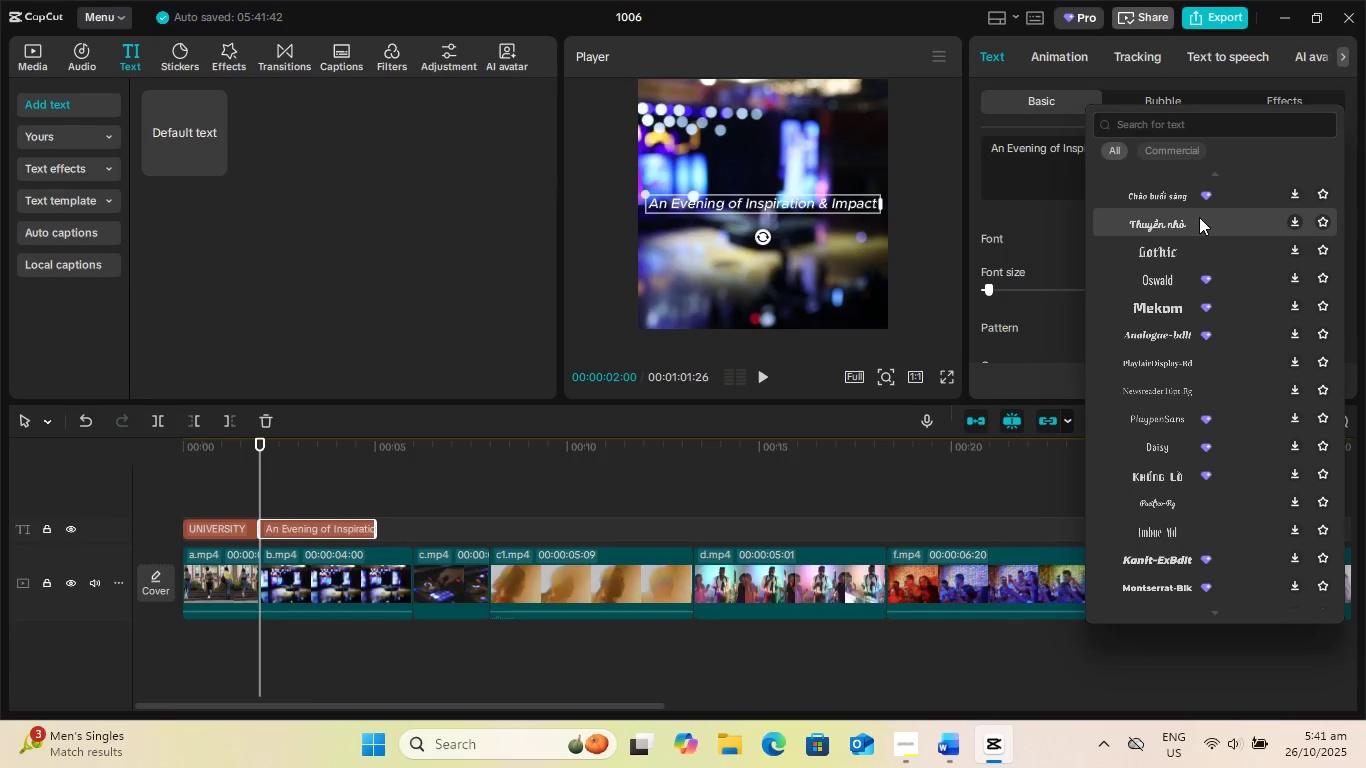 
scroll: coordinate [1182, 344], scroll_direction: up, amount: 7.0
 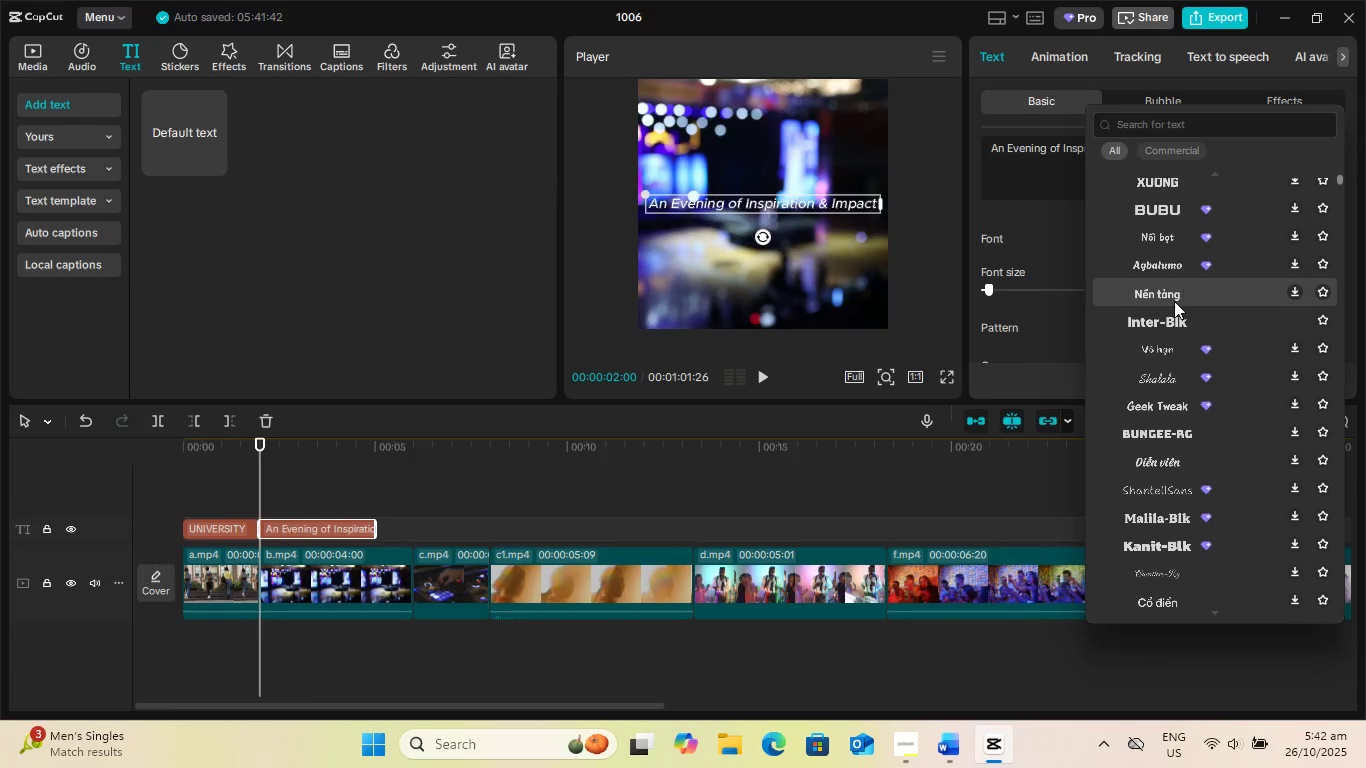 
scroll: coordinate [1210, 428], scroll_direction: down, amount: 20.0
 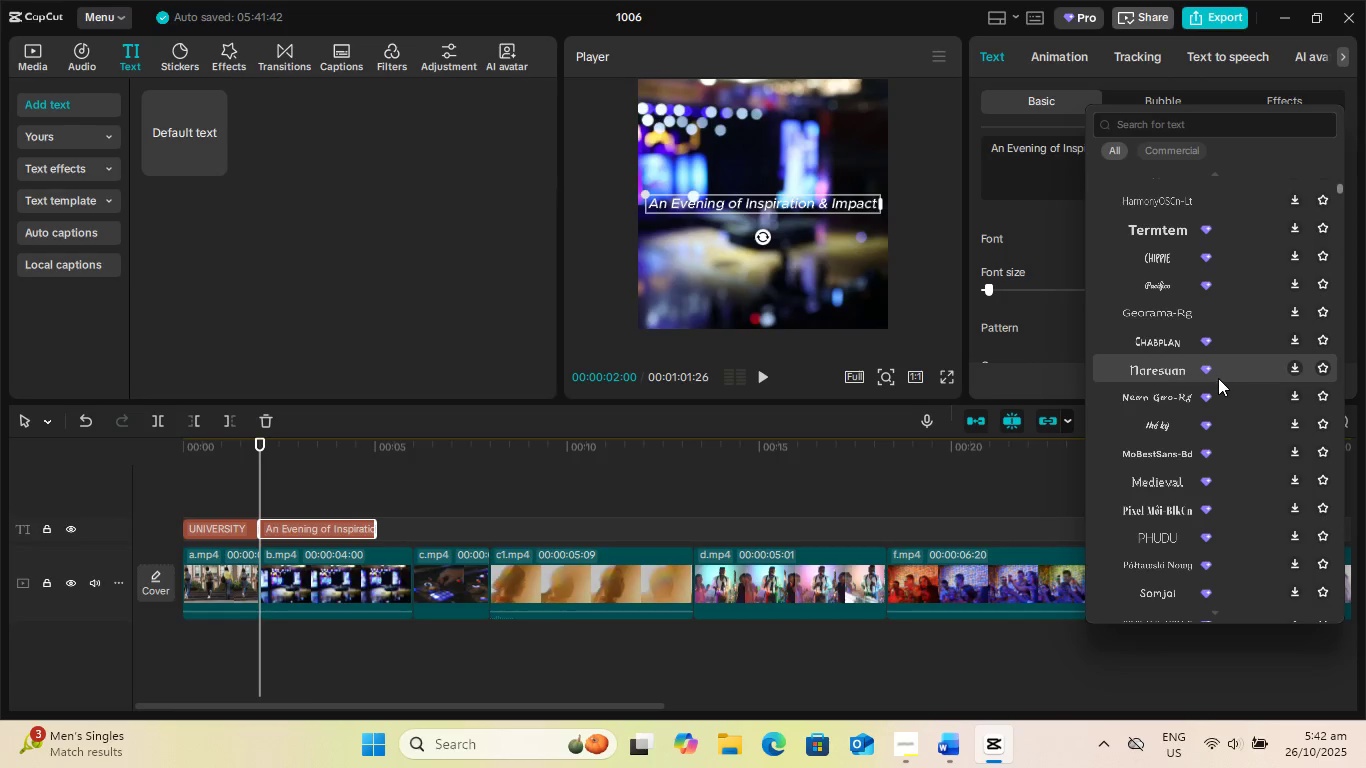 
scroll: coordinate [1196, 520], scroll_direction: down, amount: 44.0
 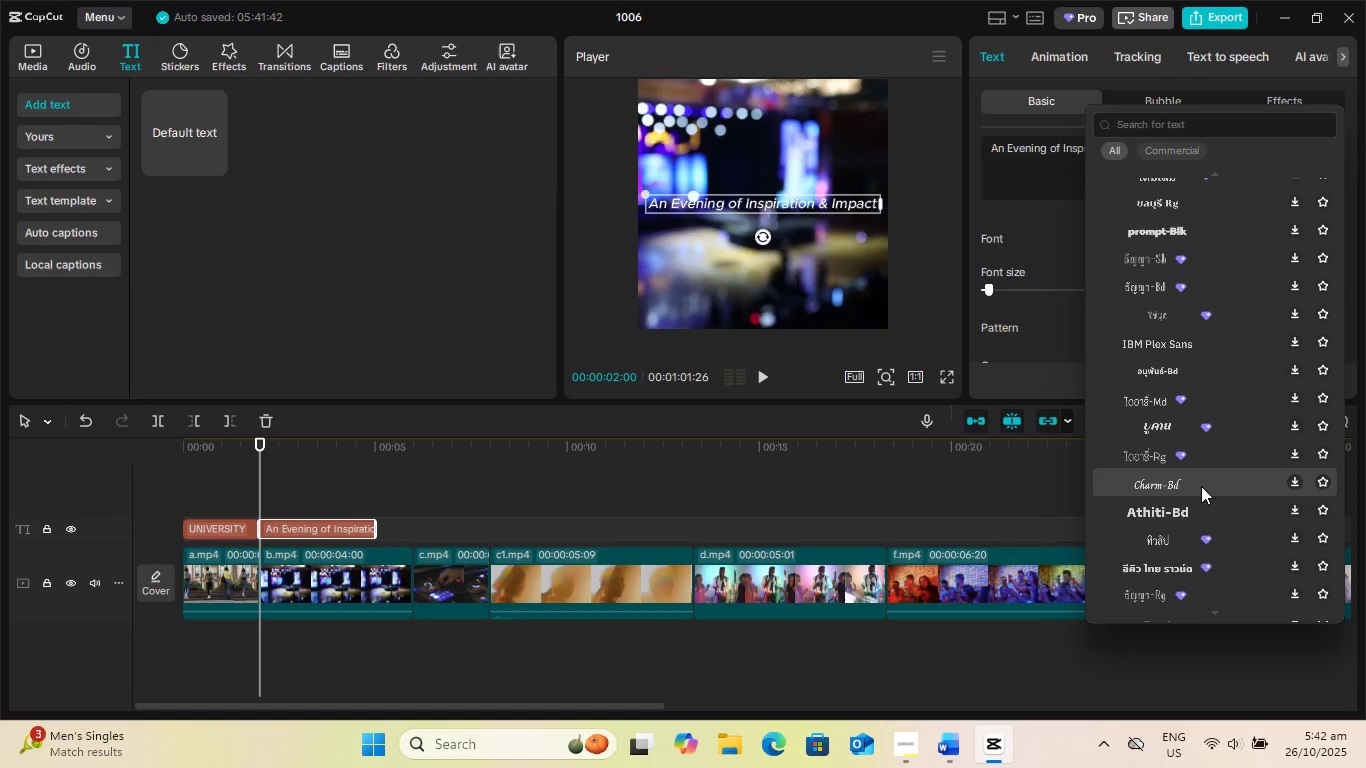 
left_click([1203, 485])
 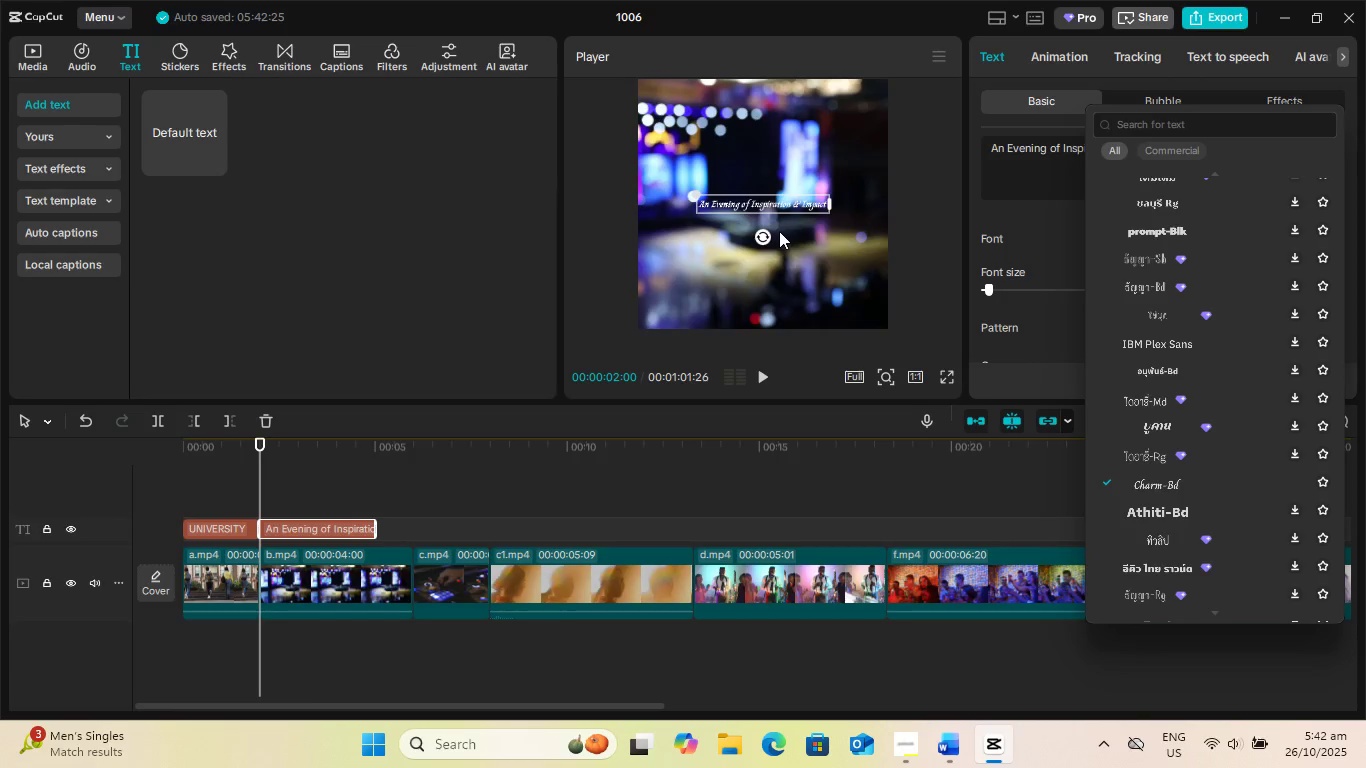 
left_click([860, 258])
 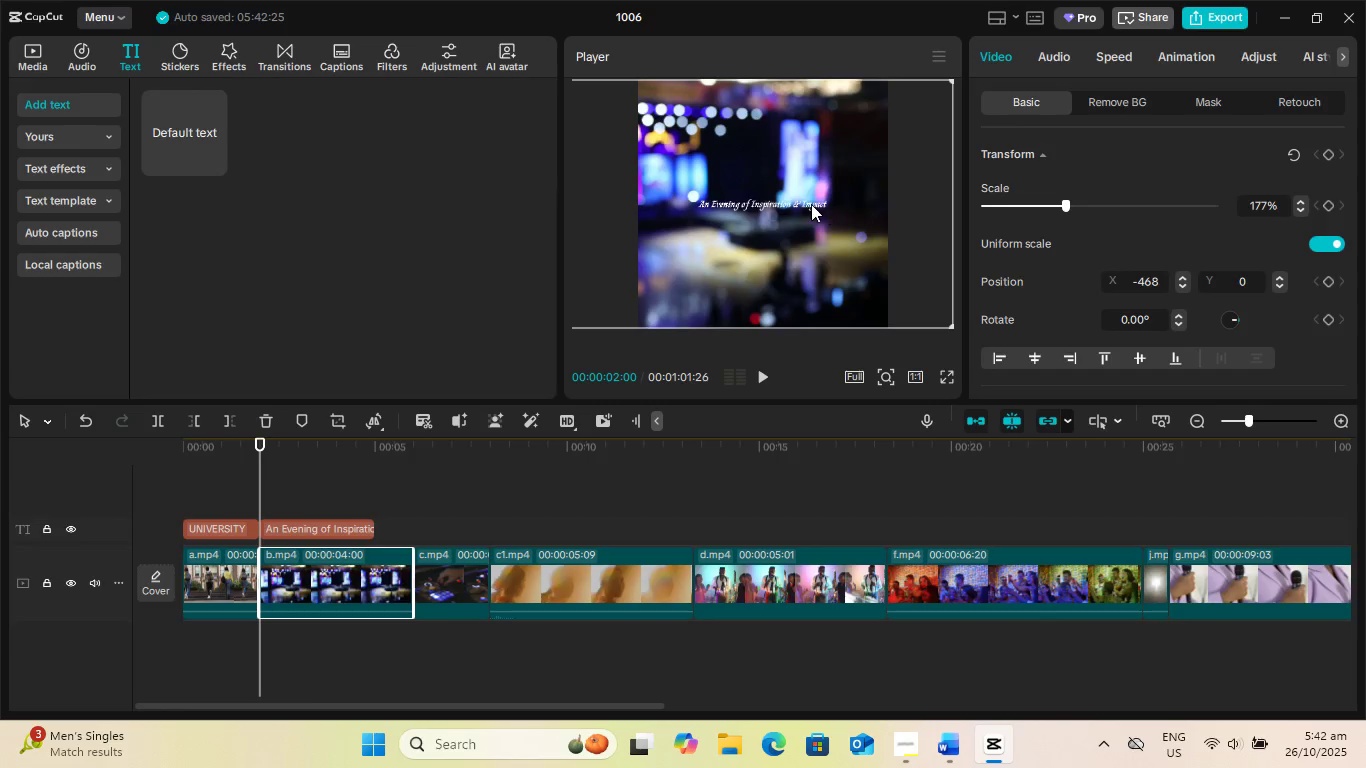 
left_click([808, 203])
 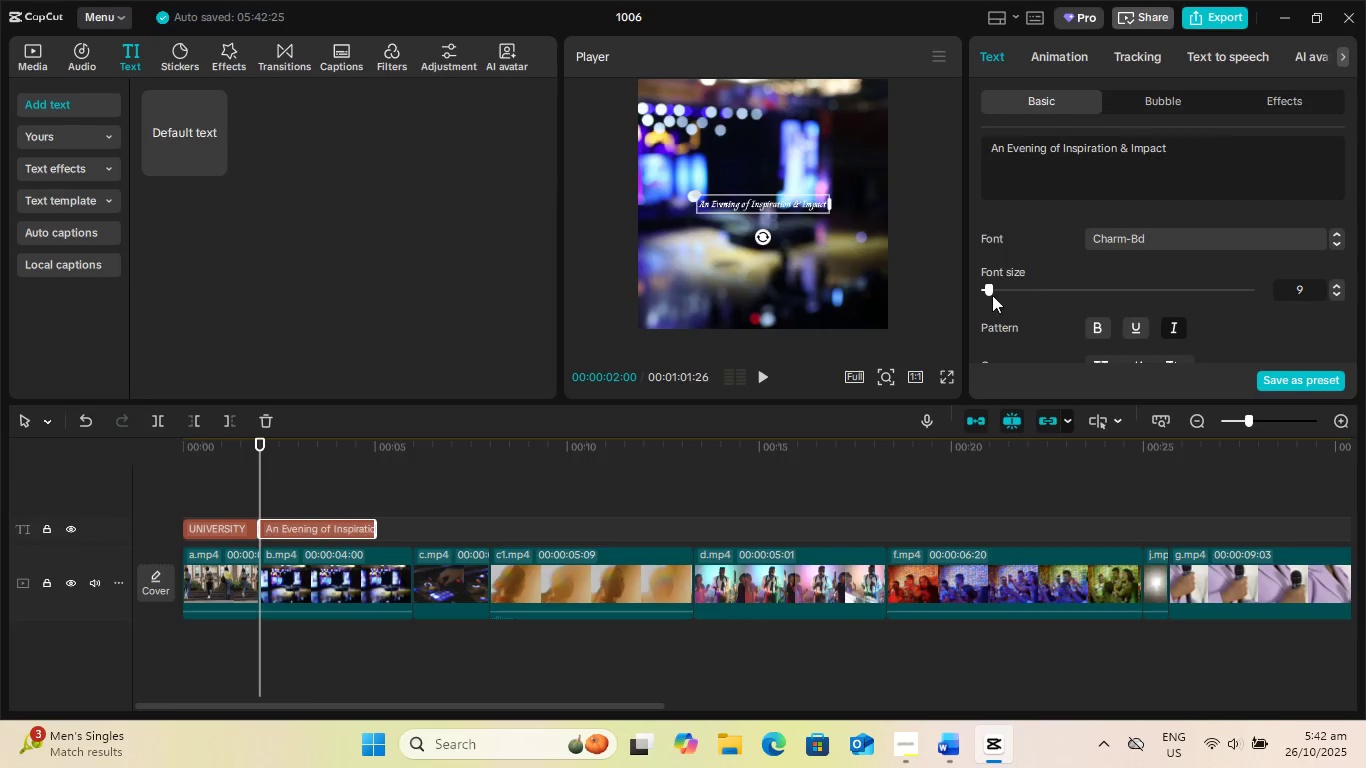 
left_click_drag(start_coordinate=[990, 286], to_coordinate=[996, 287])
 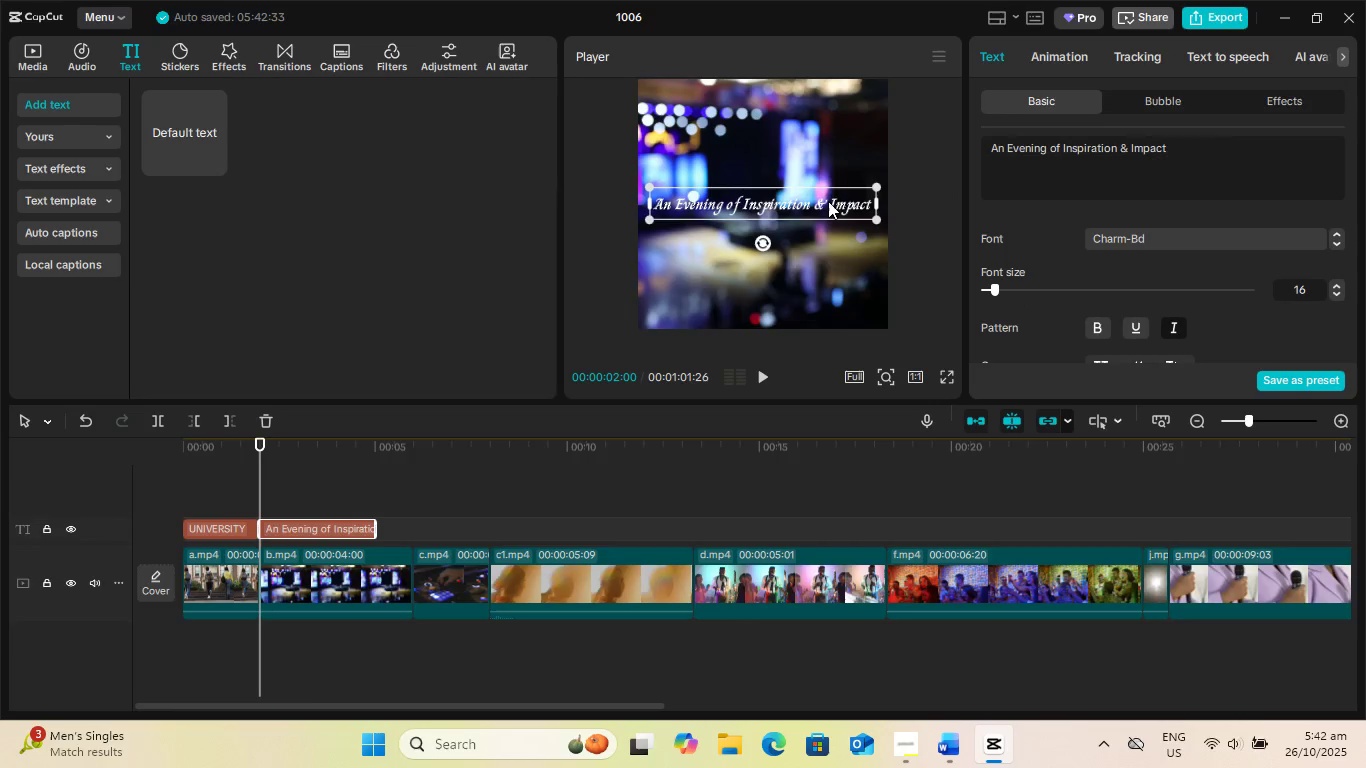 
left_click_drag(start_coordinate=[825, 203], to_coordinate=[822, 242])
 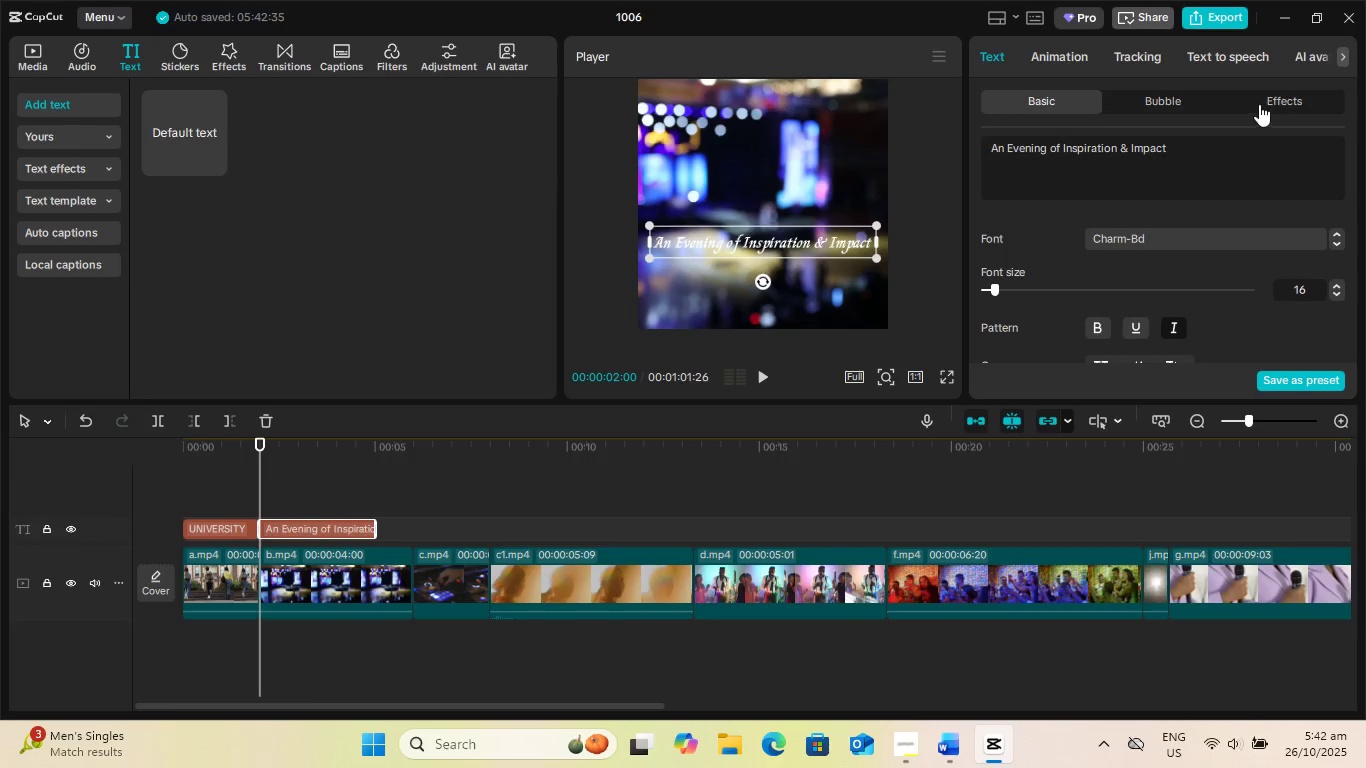 
left_click([1268, 103])
 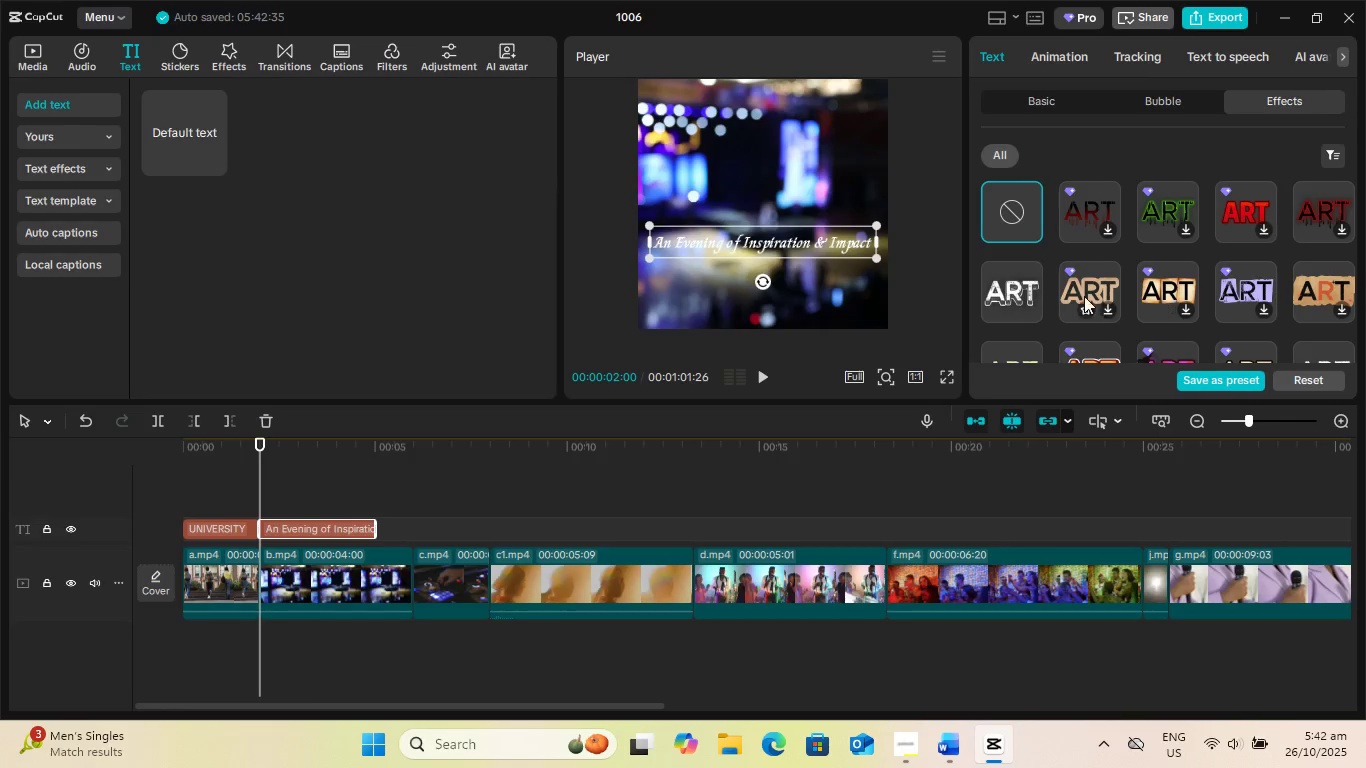 
scroll: coordinate [1187, 266], scroll_direction: down, amount: 2.0
 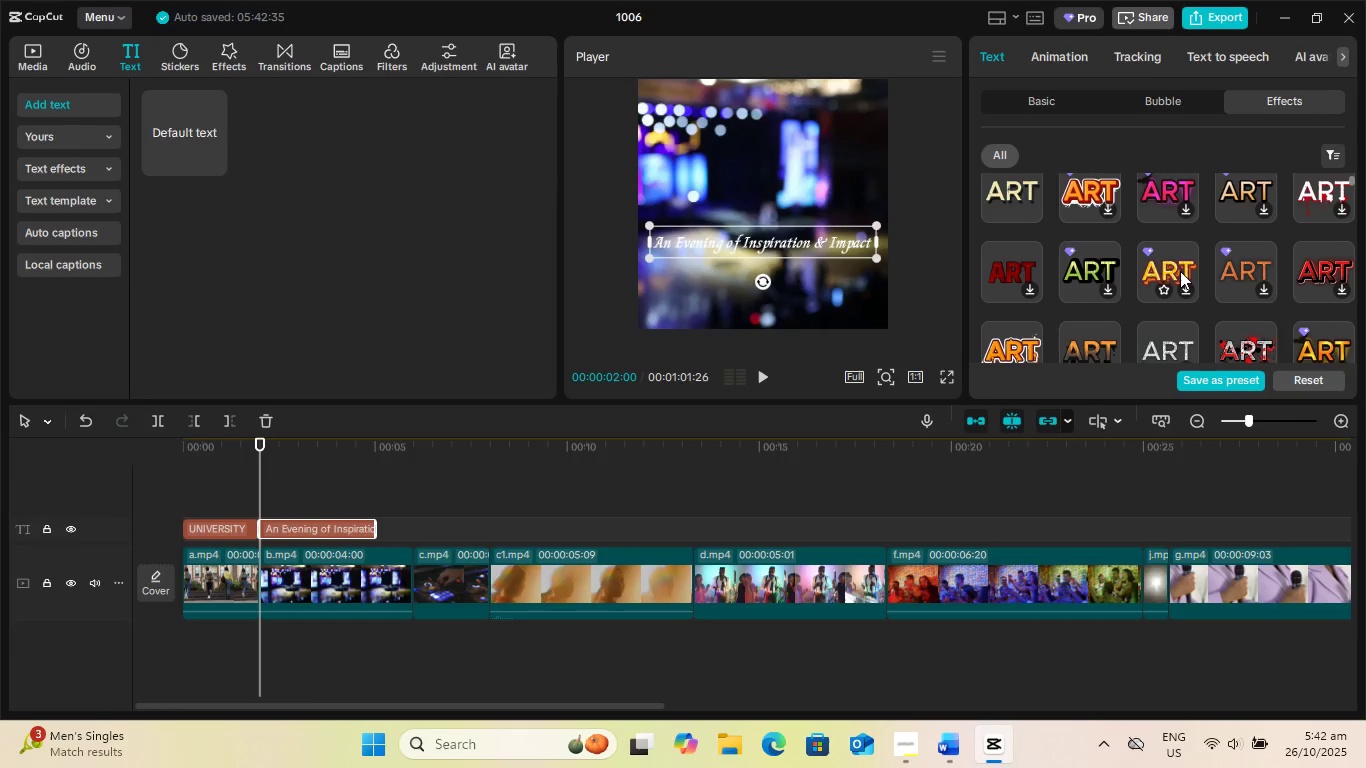 
scroll: coordinate [1178, 274], scroll_direction: up, amount: 1.0
 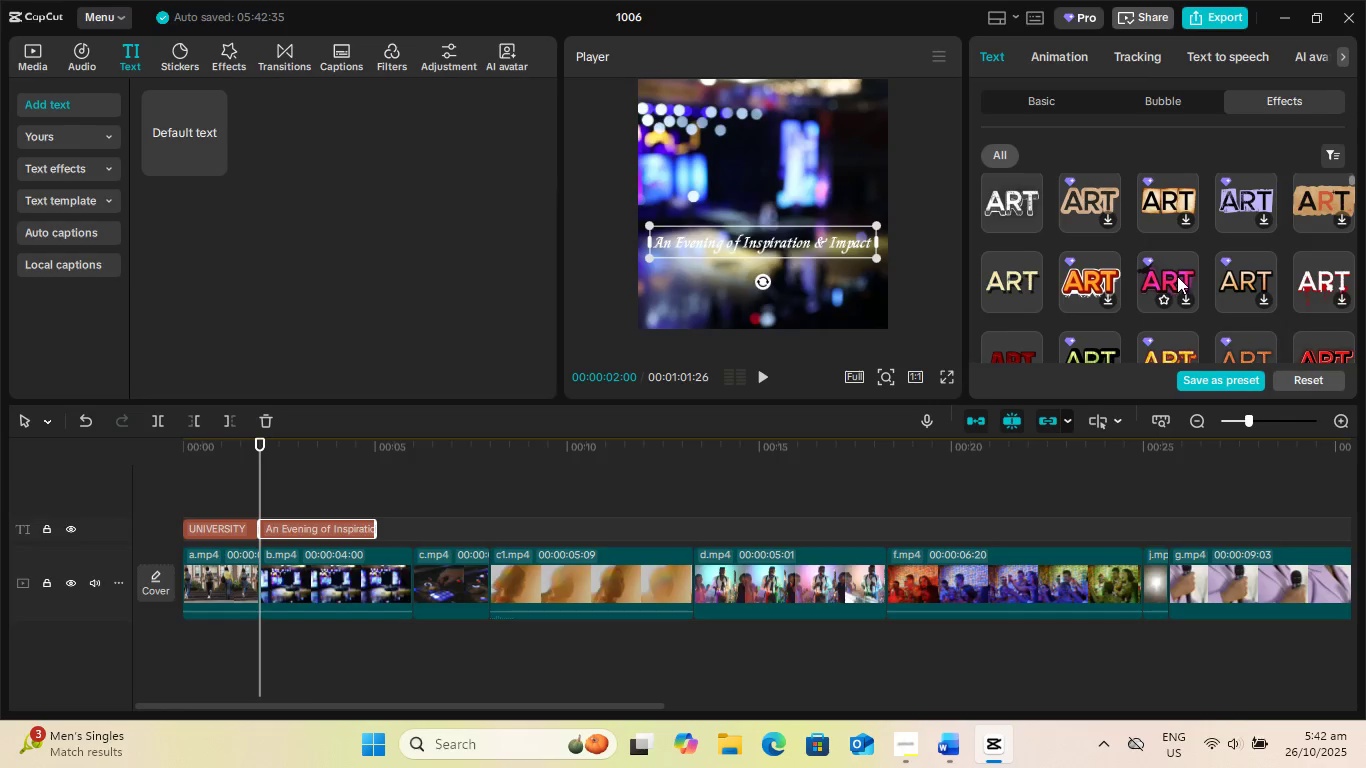 
scroll: coordinate [1171, 286], scroll_direction: down, amount: 22.0
 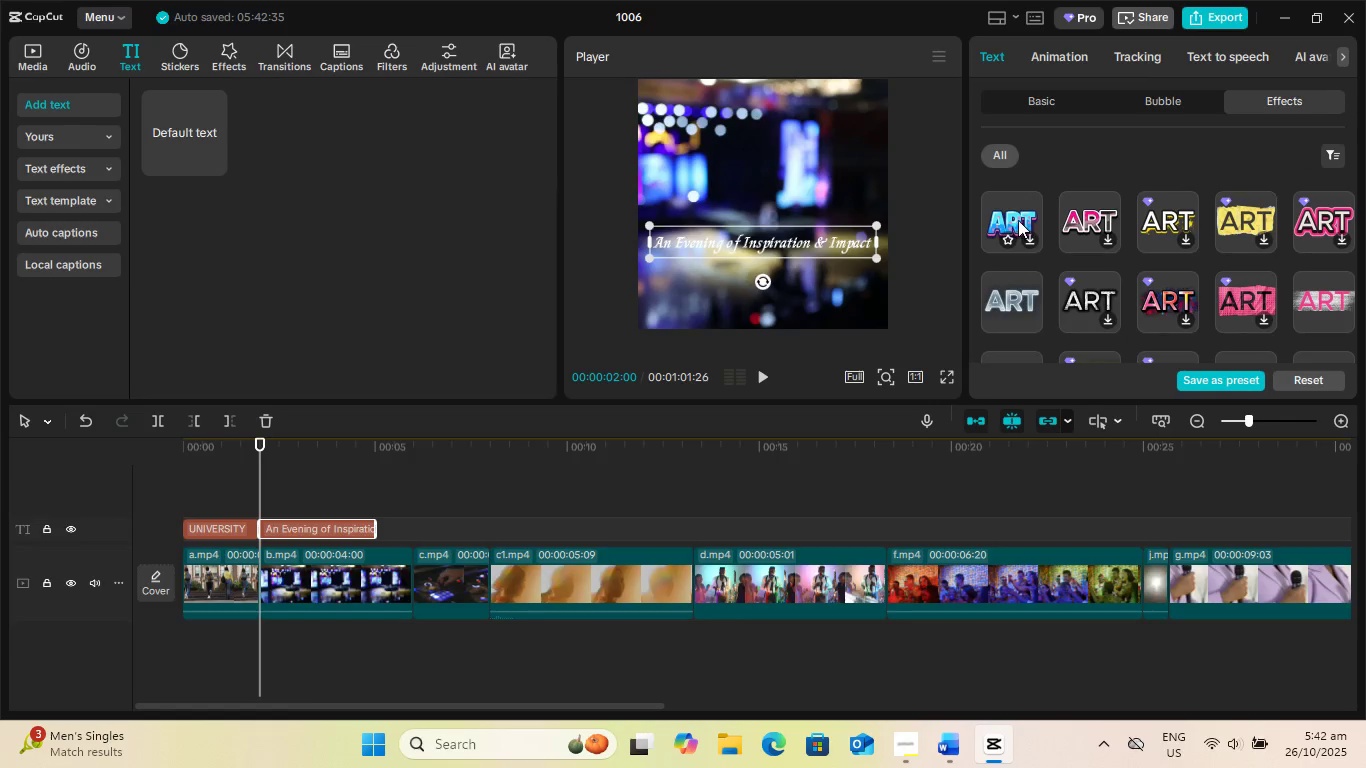 
scroll: coordinate [1019, 229], scroll_direction: up, amount: 1.0
 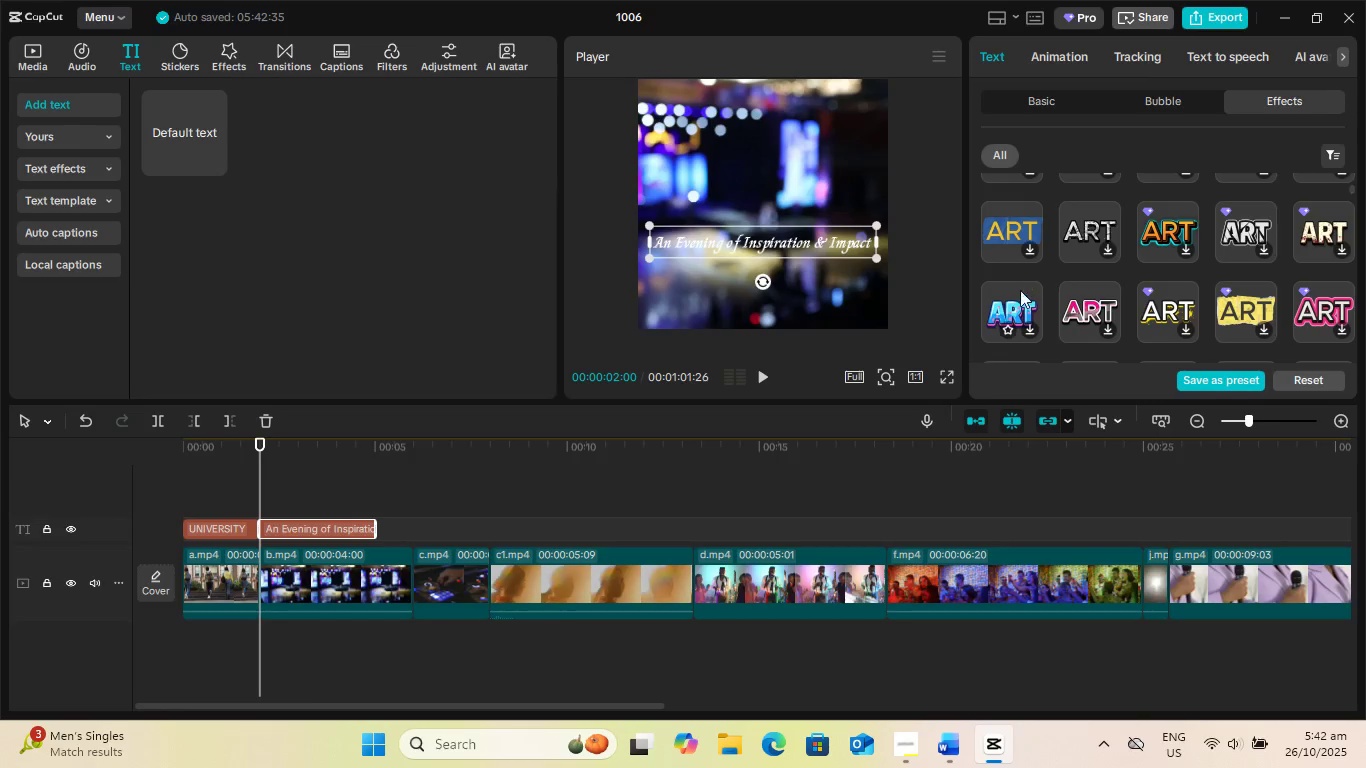 
left_click([1020, 300])
 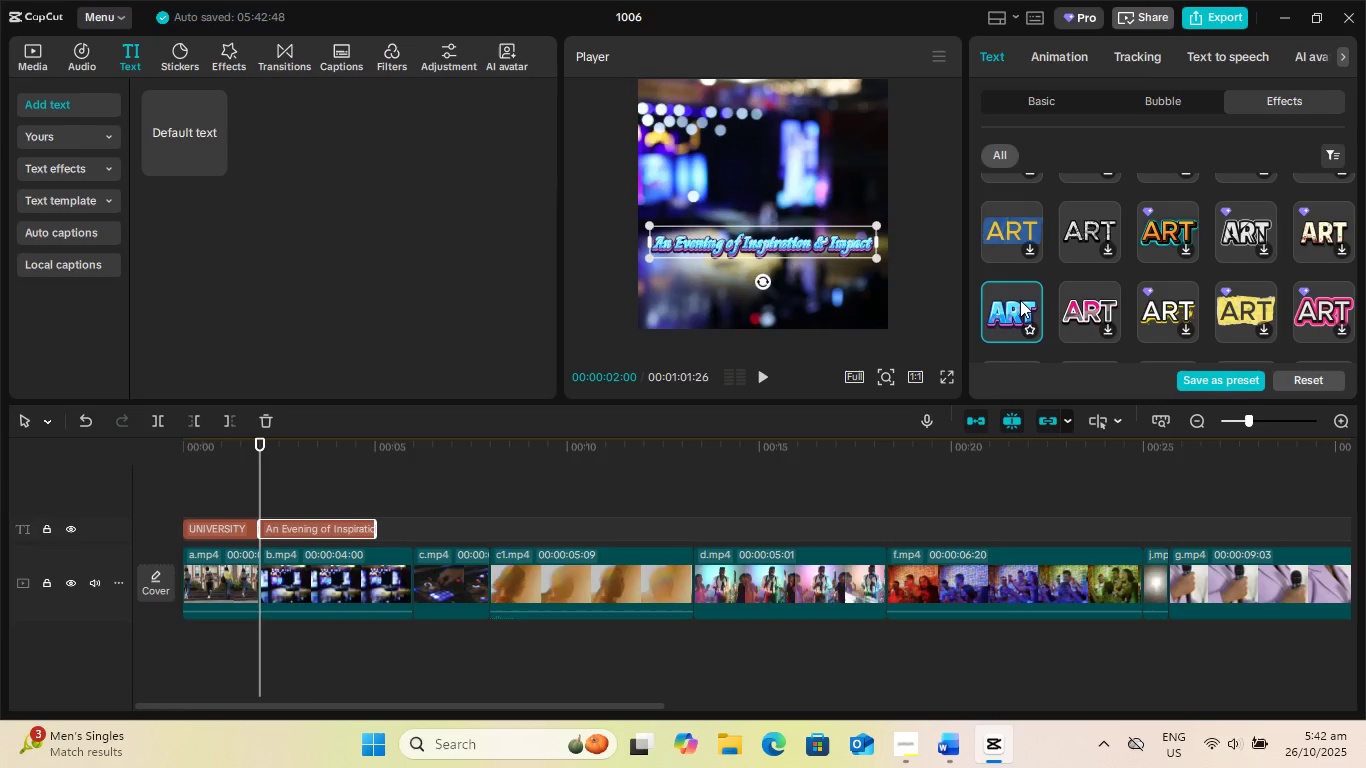 
scroll: coordinate [1095, 253], scroll_direction: up, amount: 33.0
 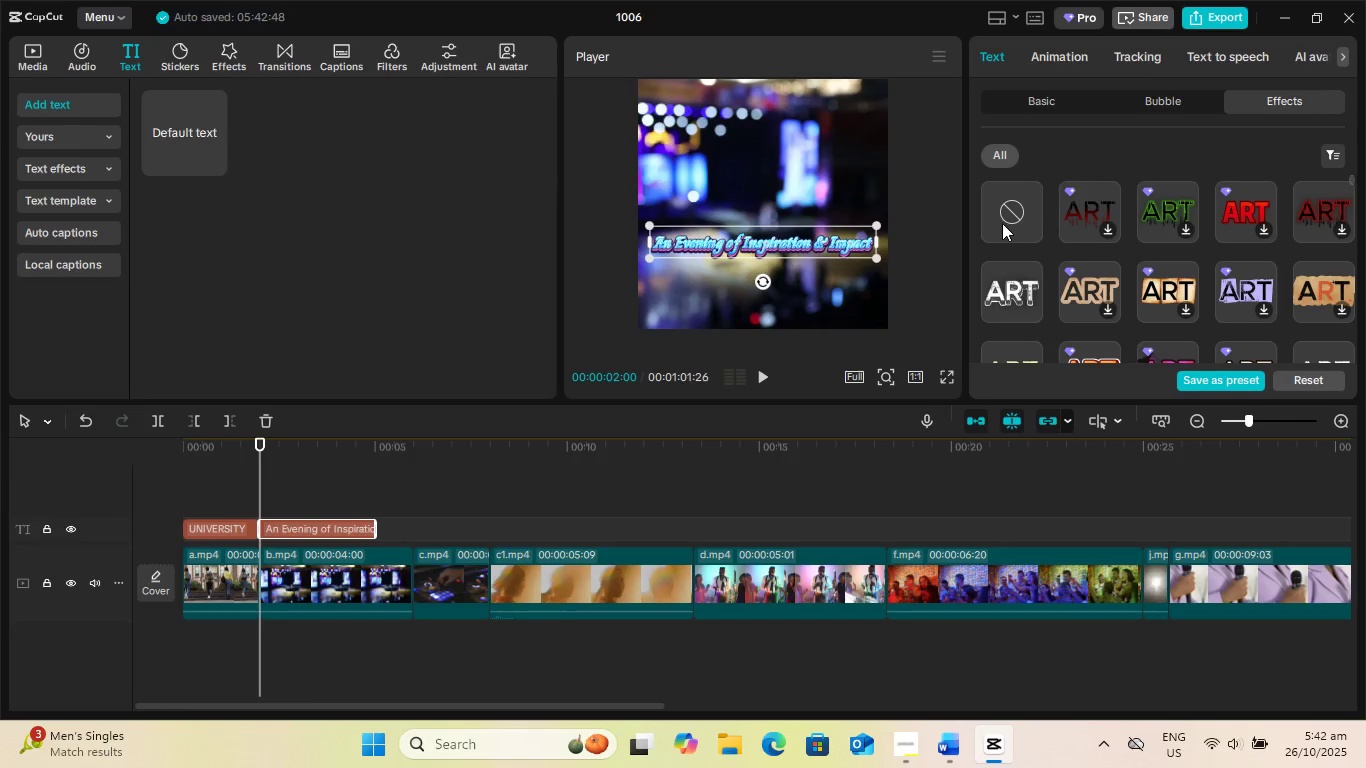 
left_click([1002, 223])
 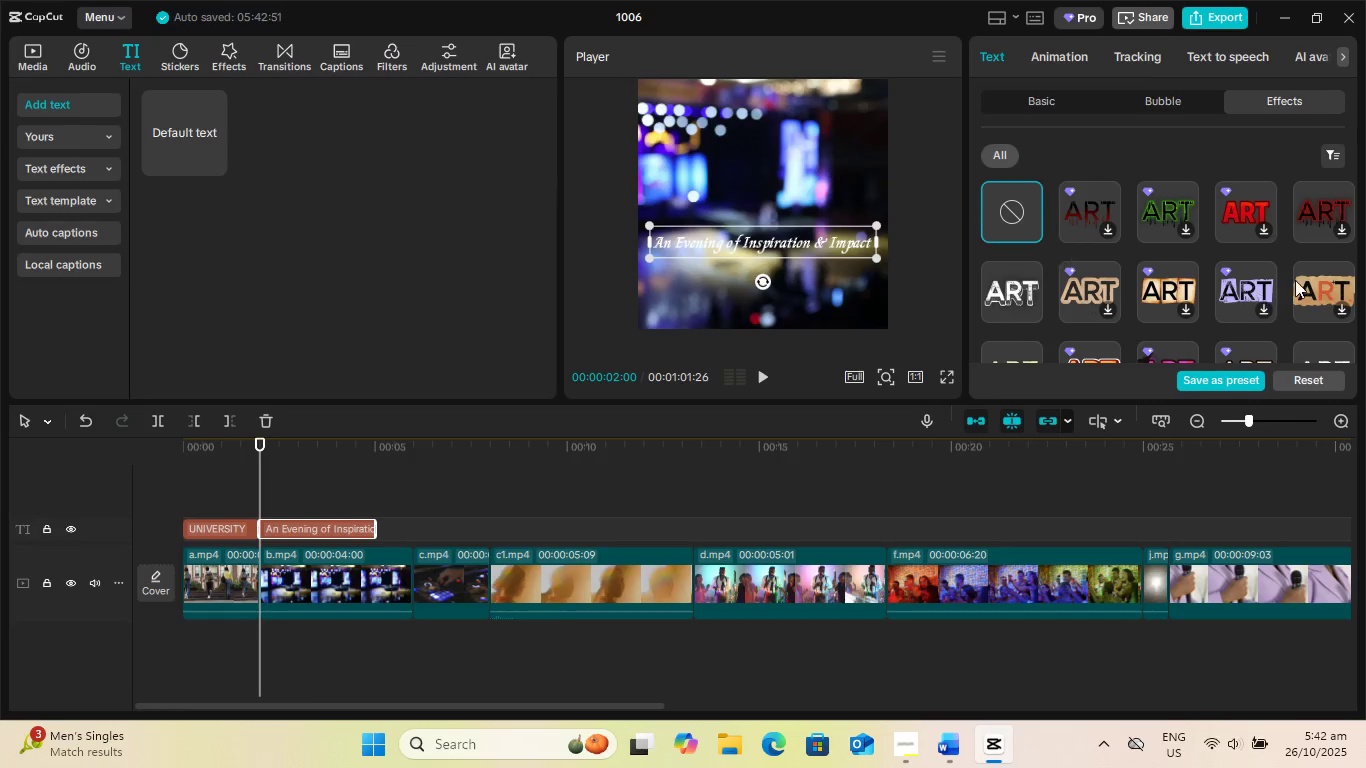 
scroll: coordinate [1239, 325], scroll_direction: down, amount: 28.0
 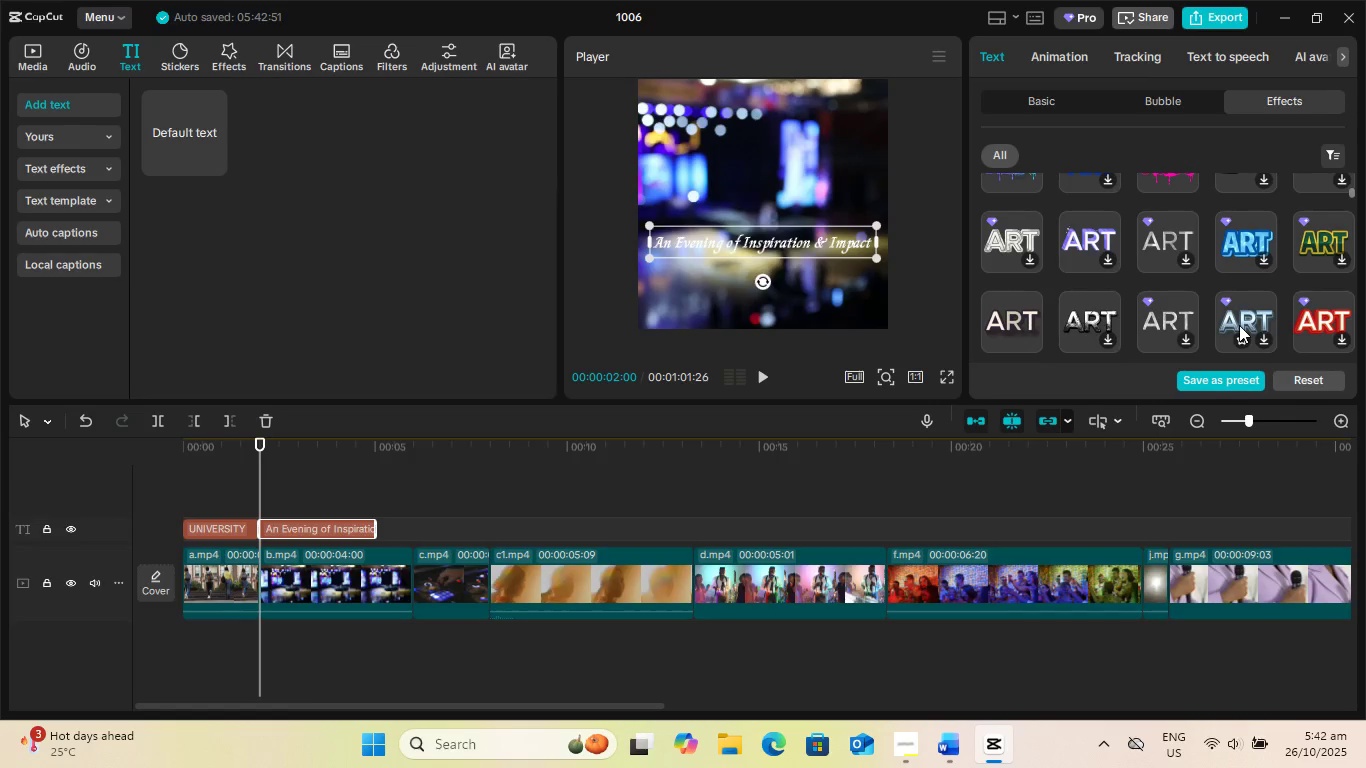 
scroll: coordinate [1235, 320], scroll_direction: up, amount: 3.0
 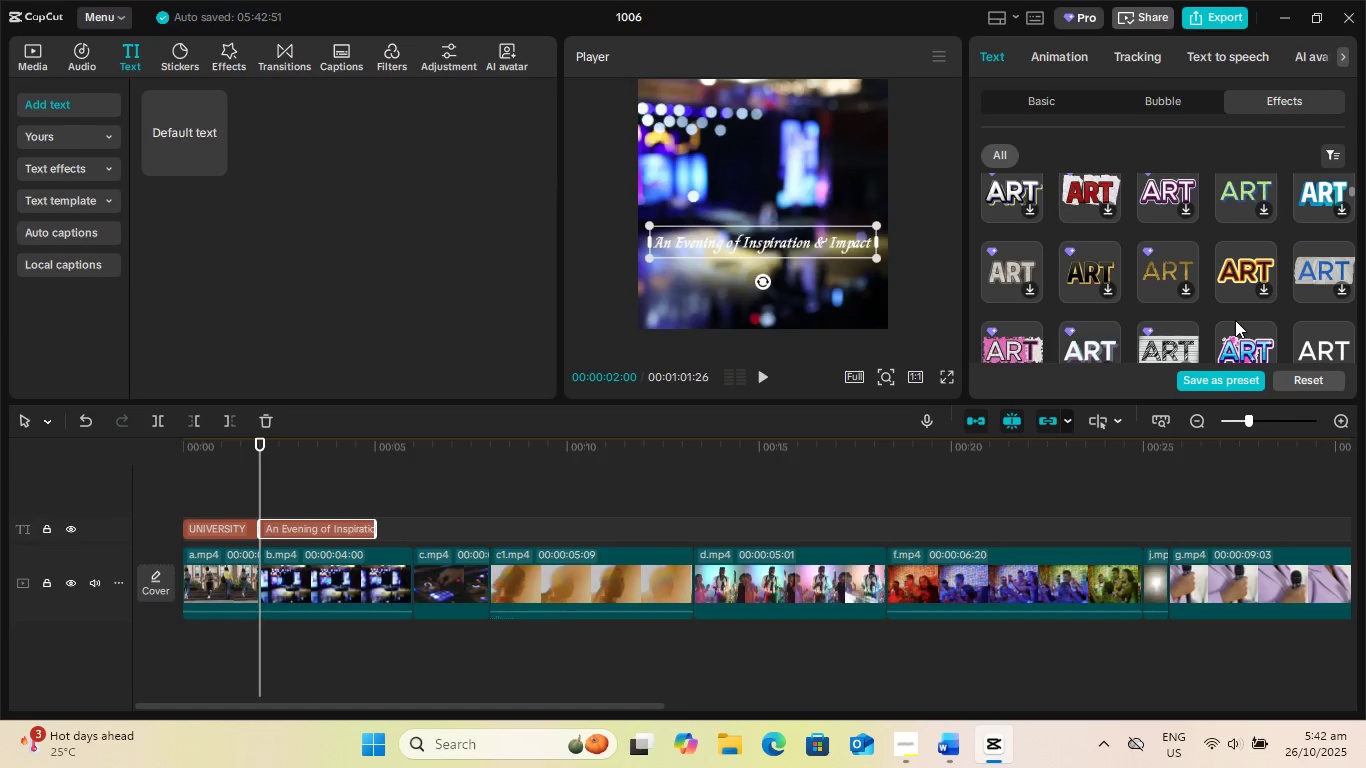 
scroll: coordinate [1223, 329], scroll_direction: down, amount: 21.0
 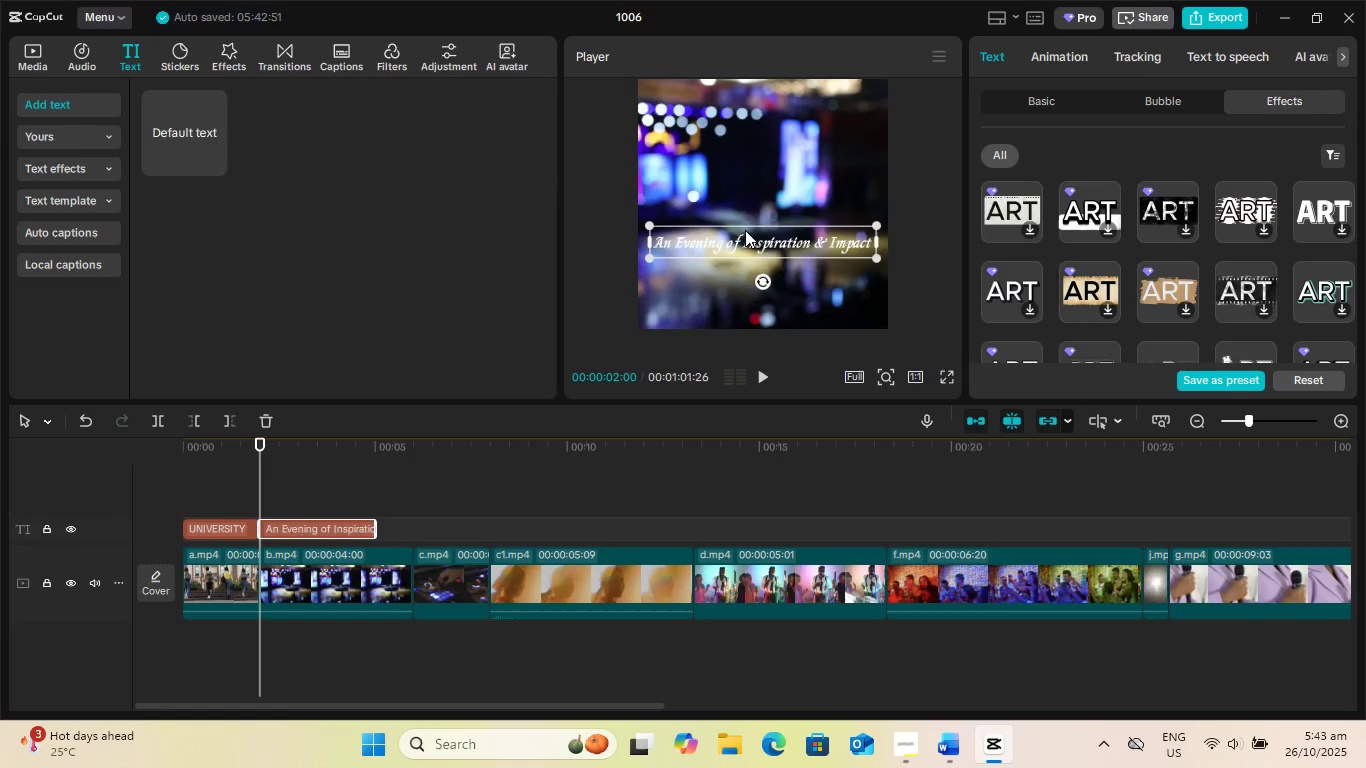 
left_click_drag(start_coordinate=[770, 238], to_coordinate=[774, 302])
 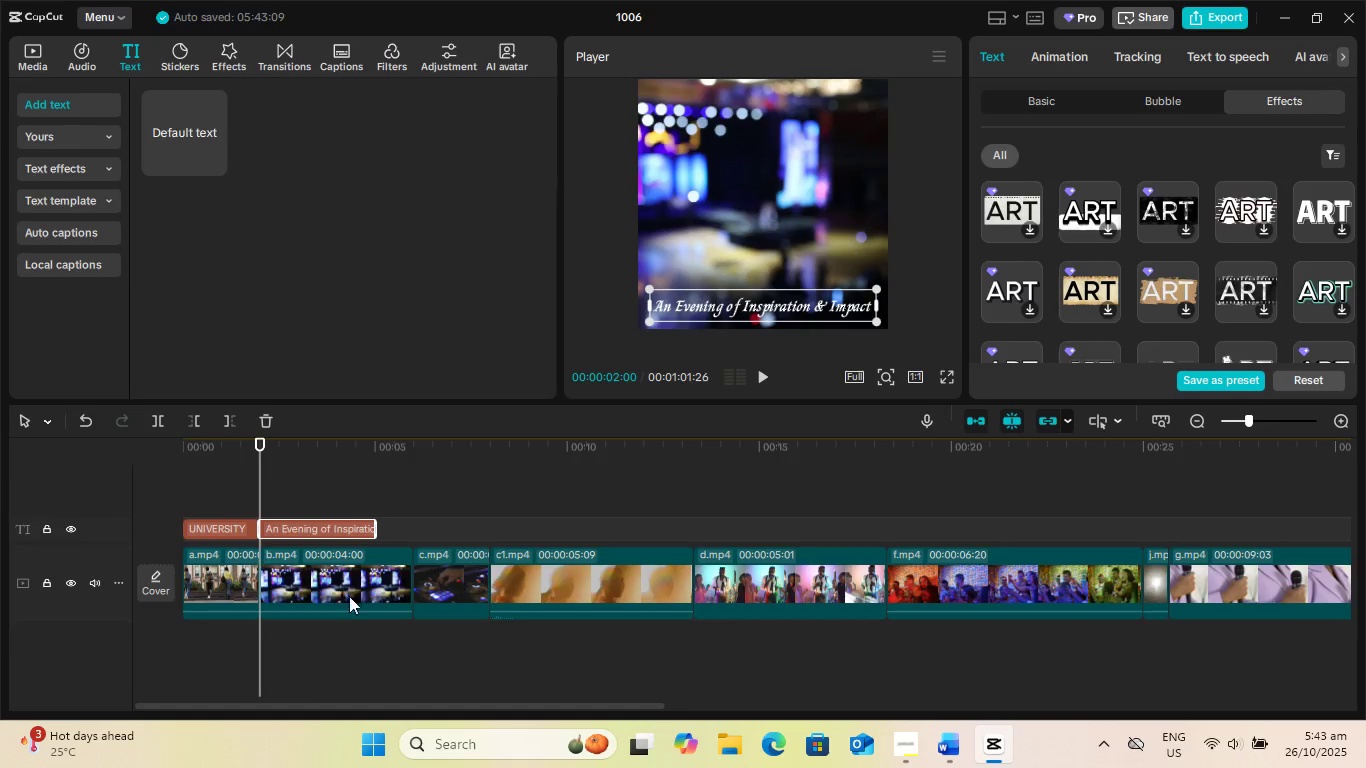 
key(Space)
 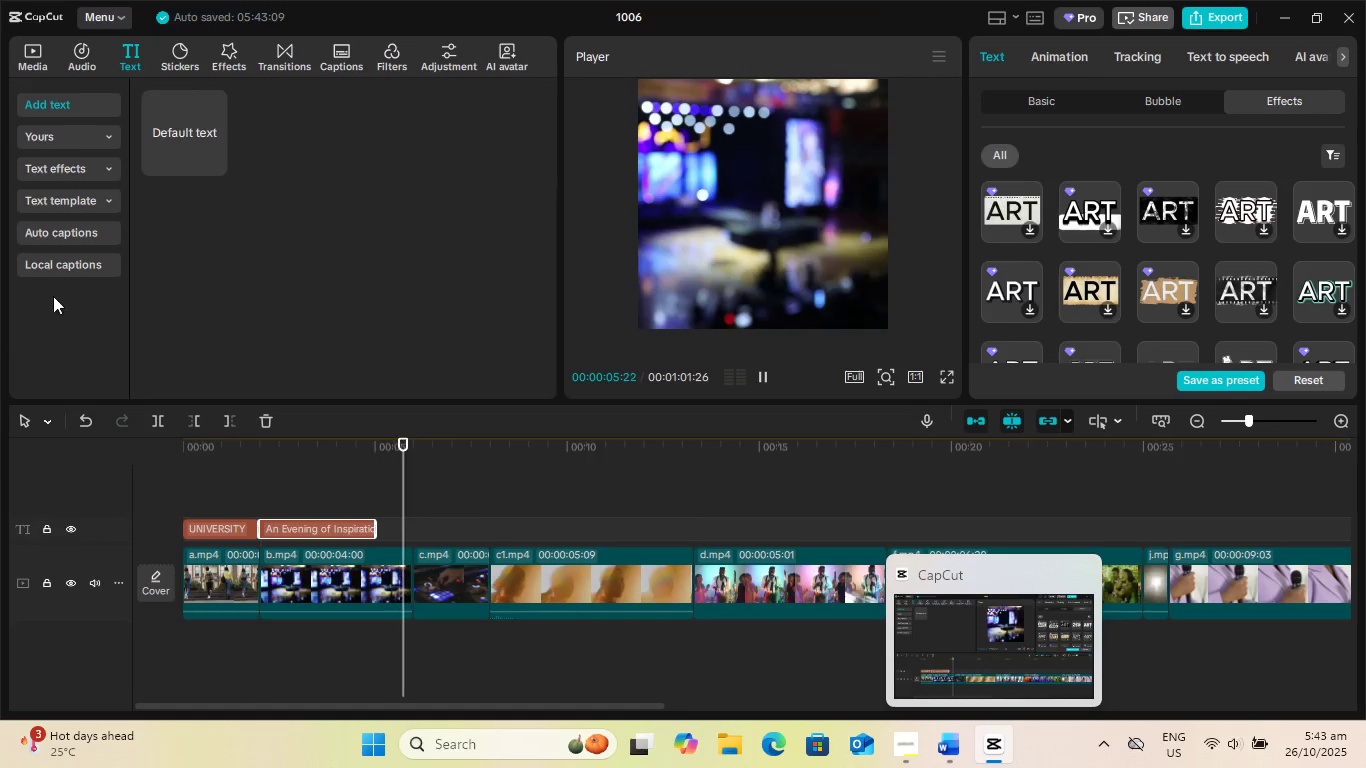 
wait(5.19)
 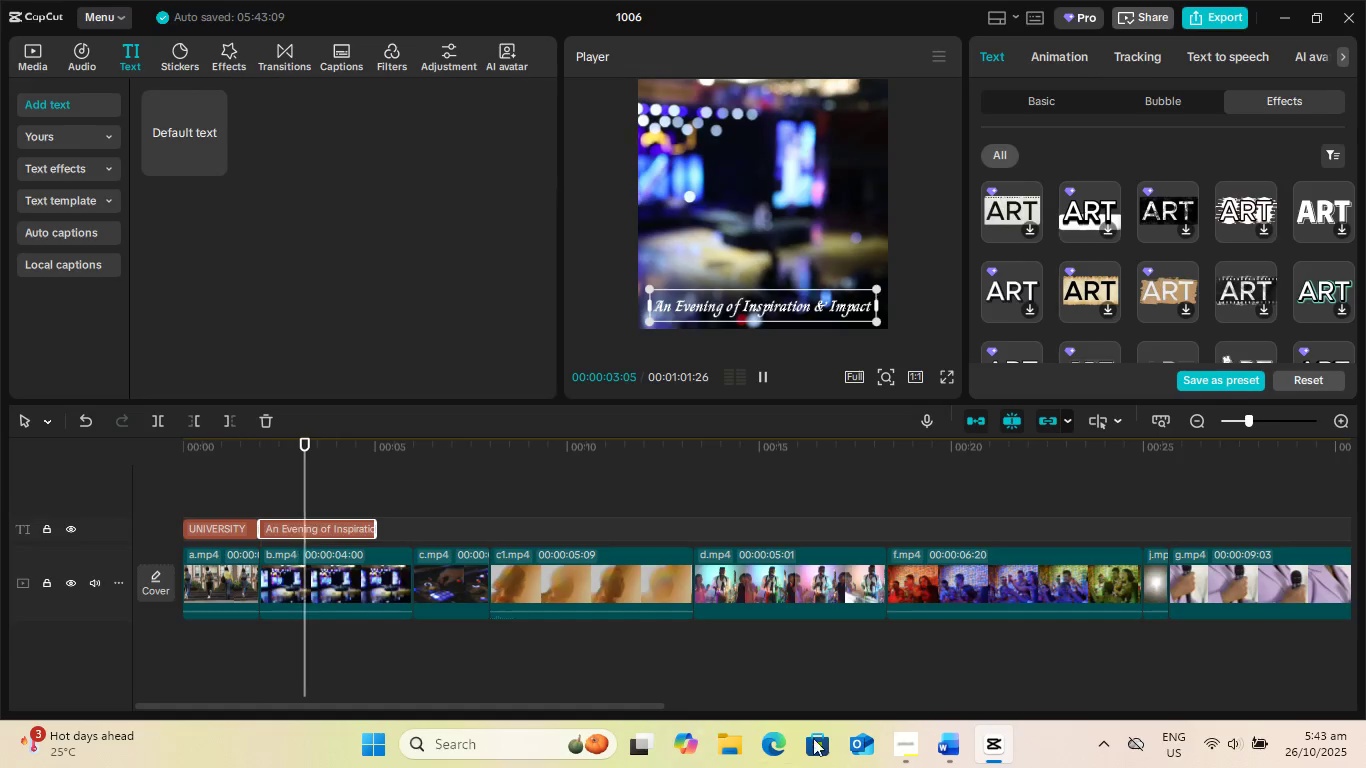 
key(Space)
 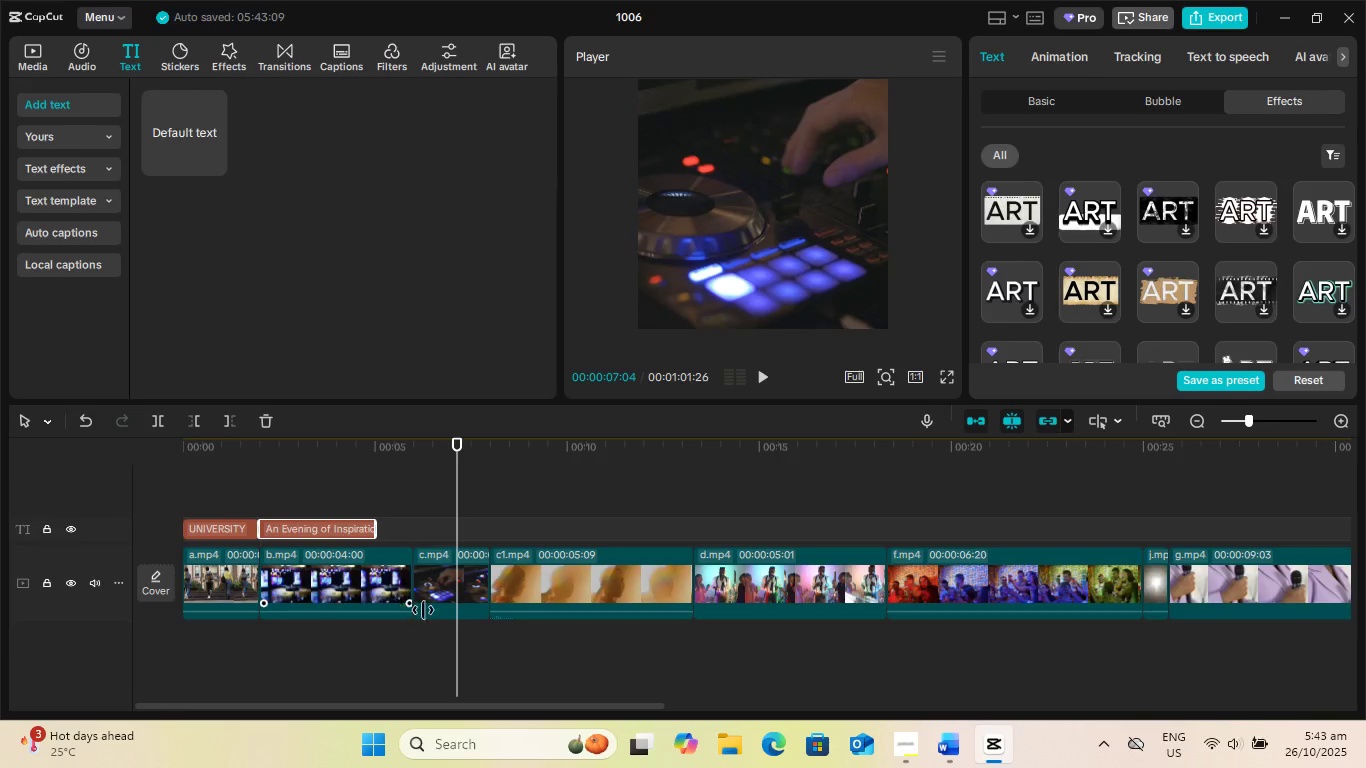 
left_click_drag(start_coordinate=[457, 638], to_coordinate=[237, 627])
 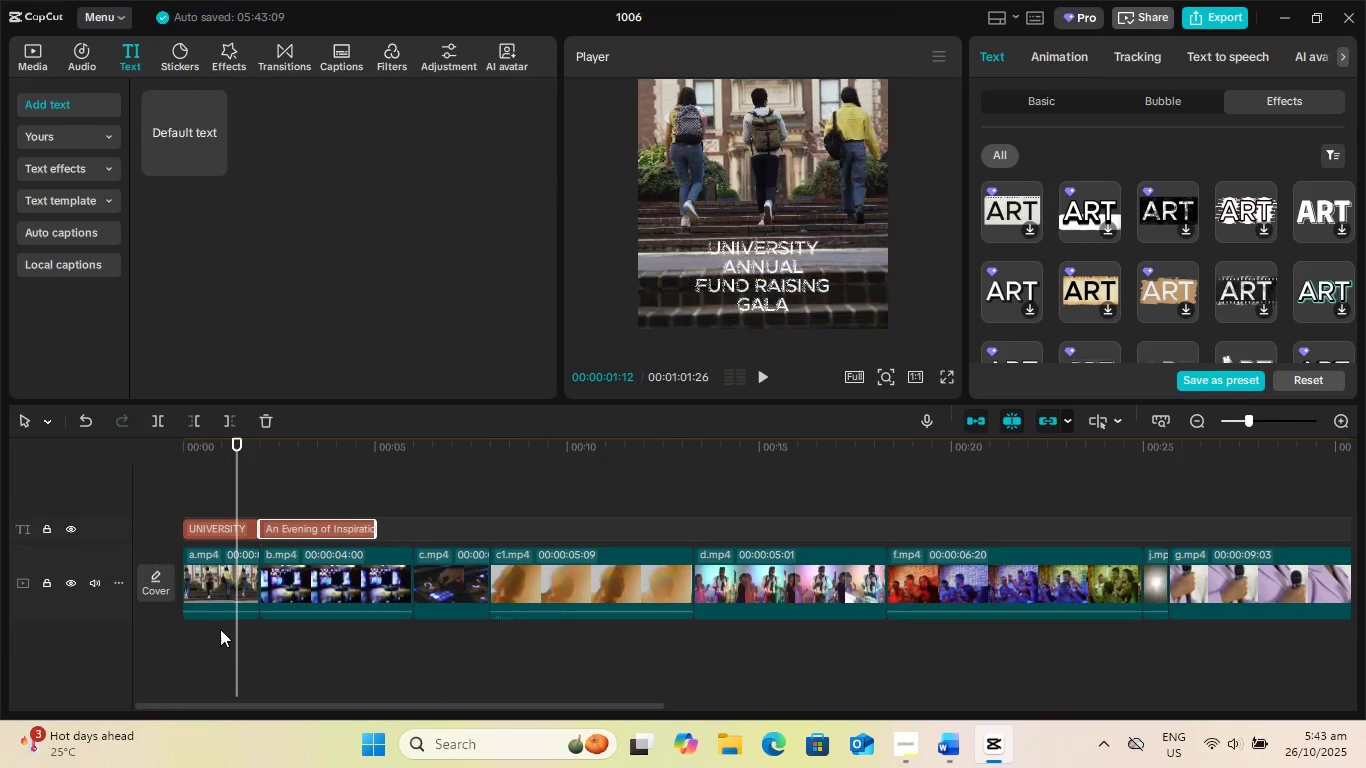 
key(Space)
 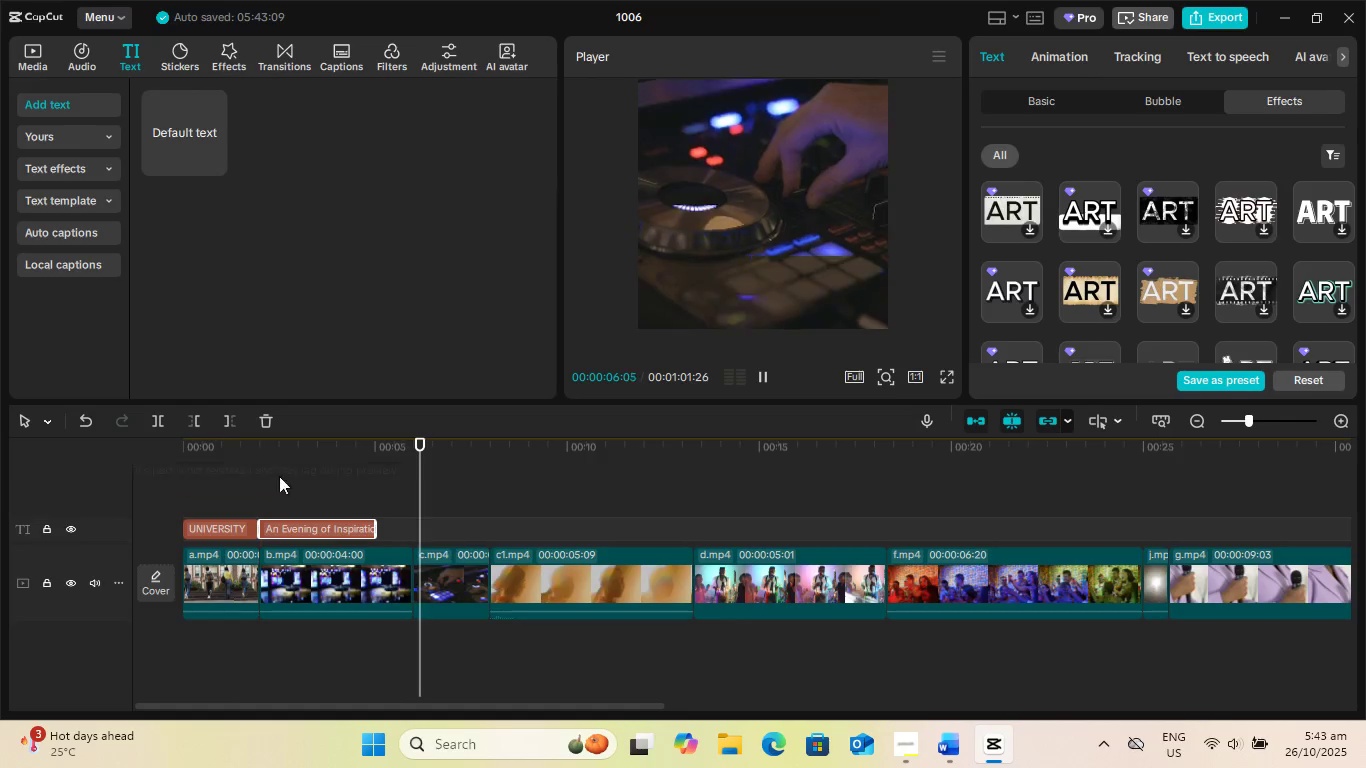 
wait(6.53)
 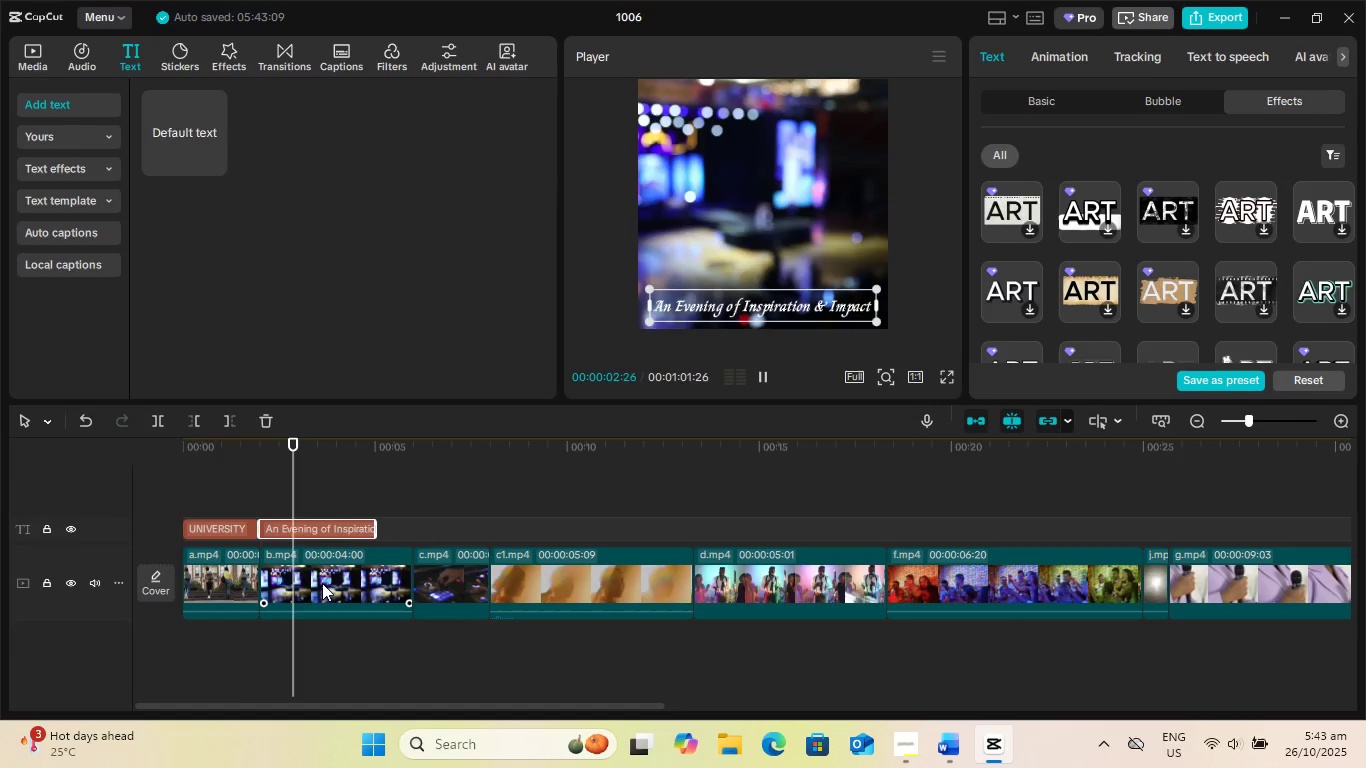 
key(Space)
 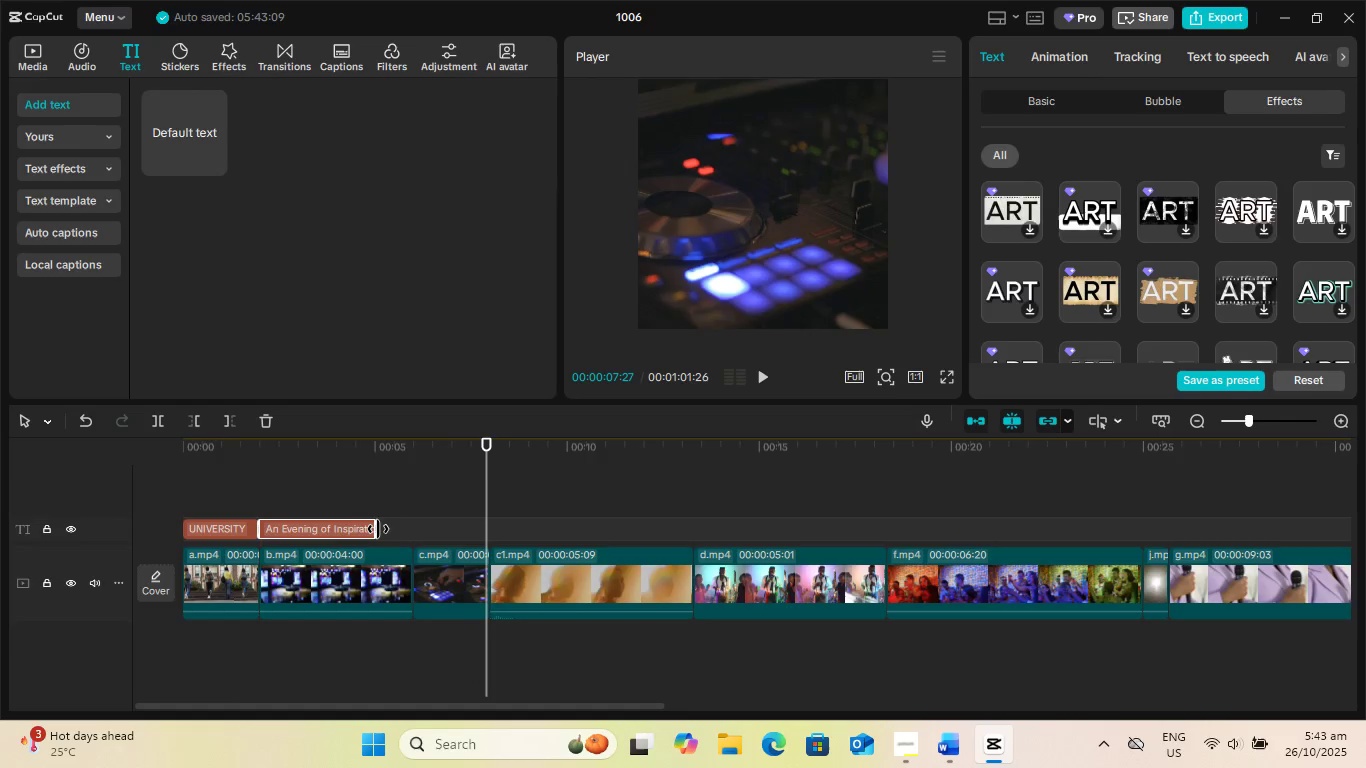 
left_click_drag(start_coordinate=[378, 529], to_coordinate=[332, 546])
 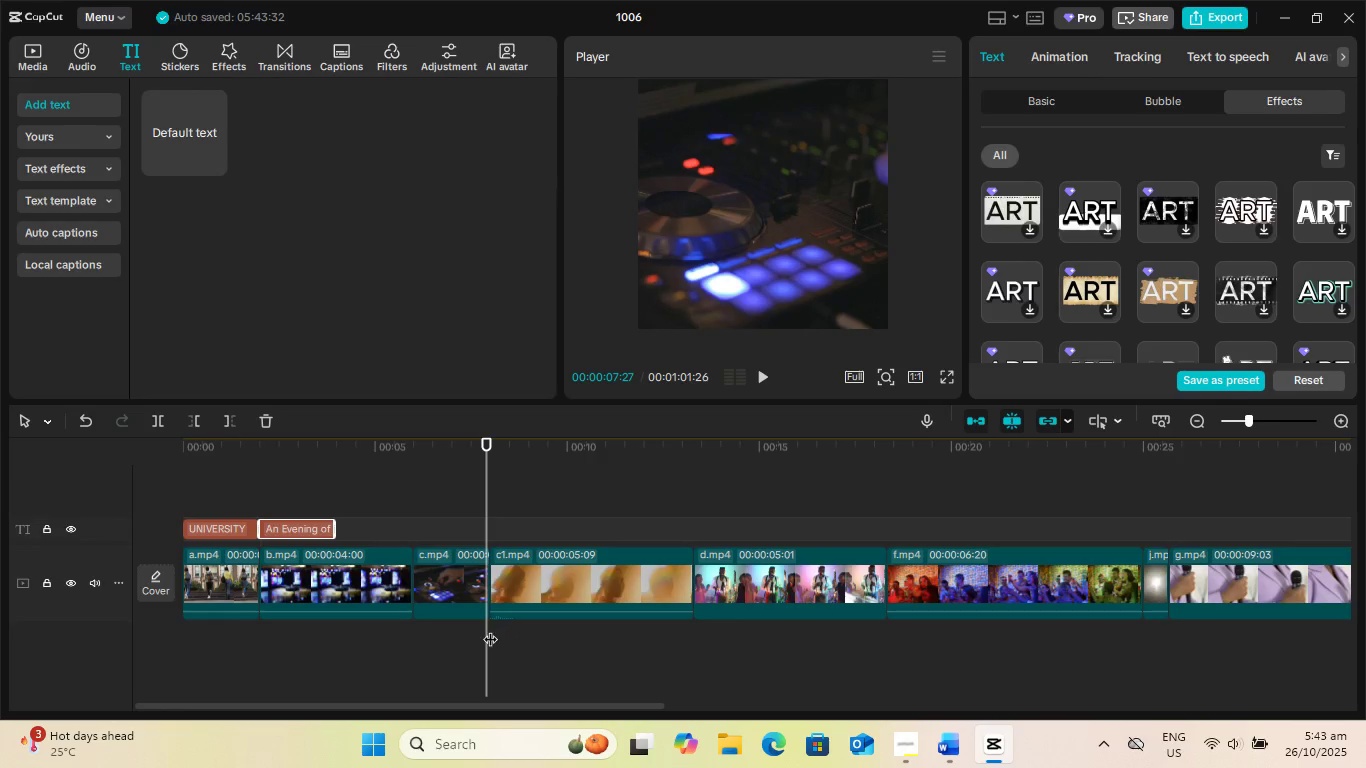 
left_click_drag(start_coordinate=[487, 630], to_coordinate=[260, 647])
 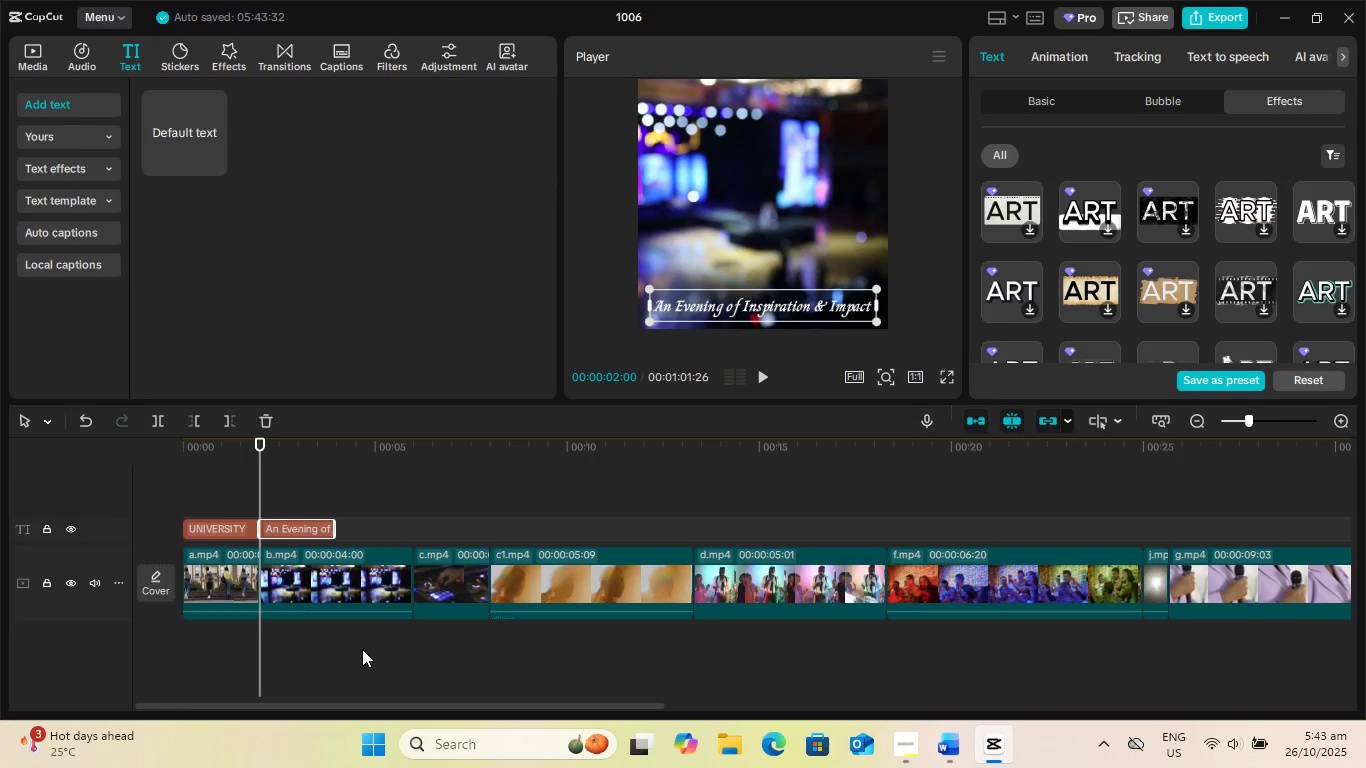 
key(Space)
 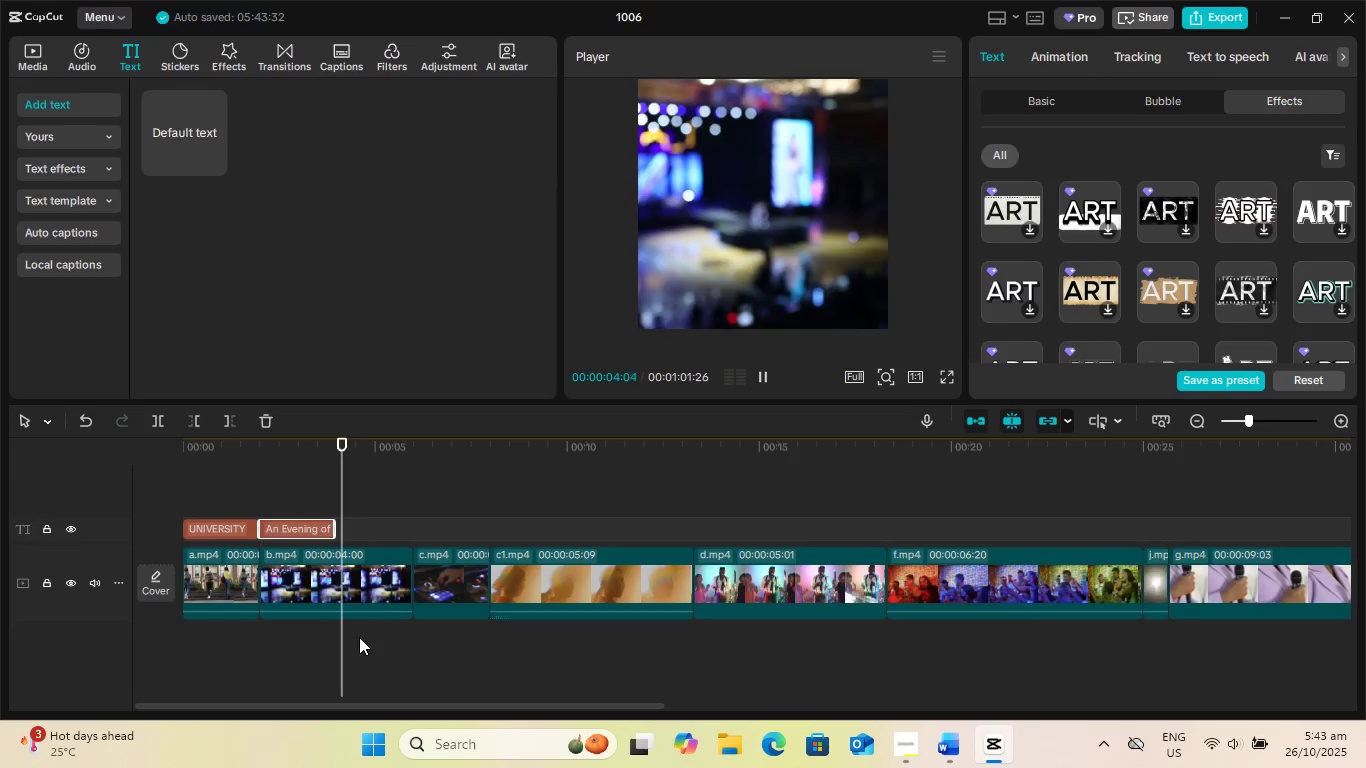 
key(Space)
 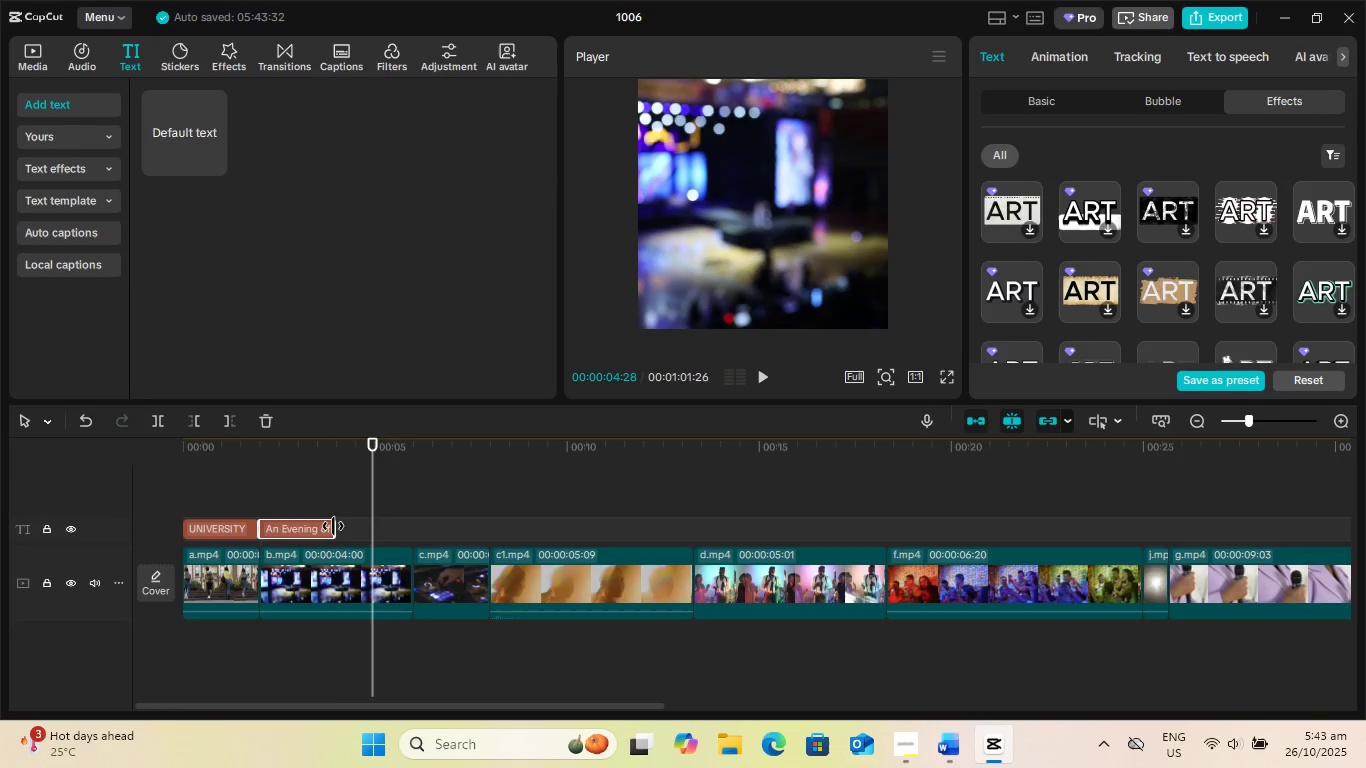 
left_click_drag(start_coordinate=[333, 526], to_coordinate=[336, 532])
 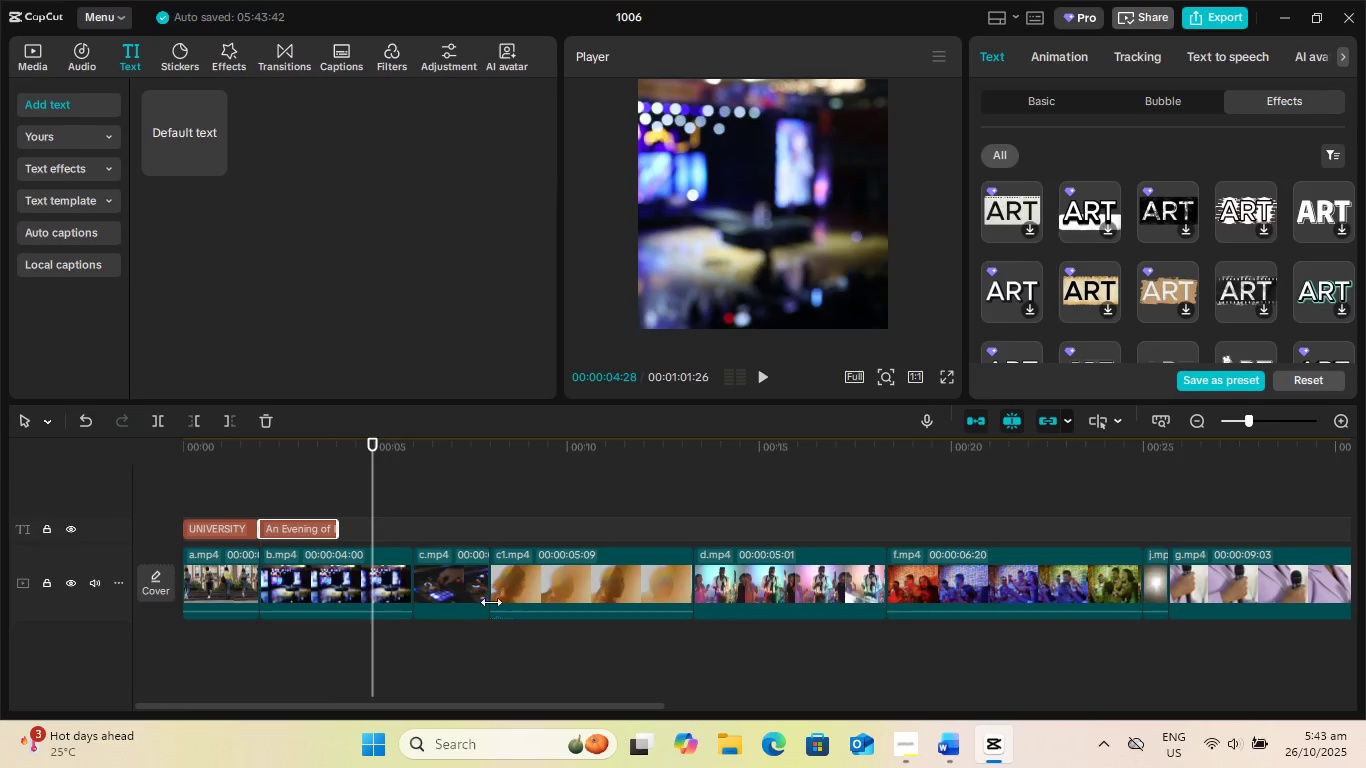 
key(Space)
 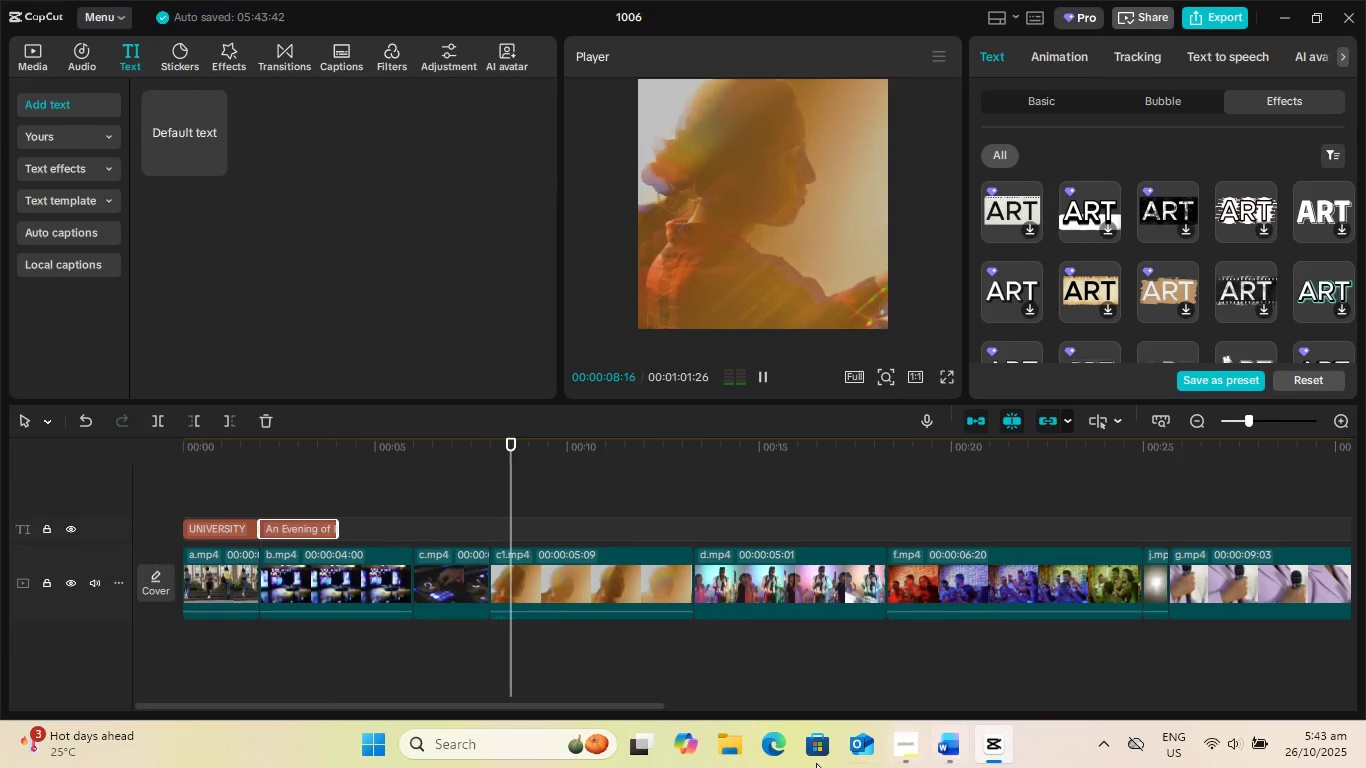 
key(Space)
 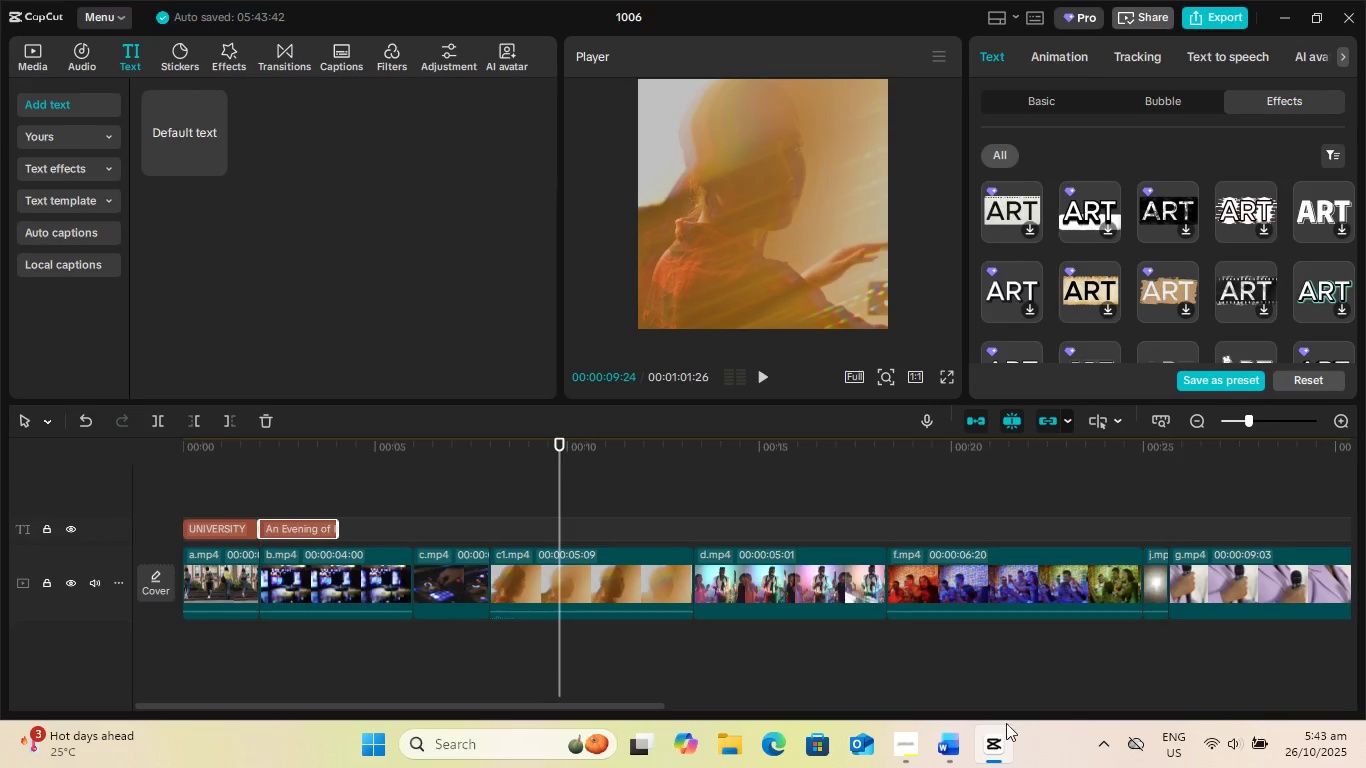 
left_click([945, 745])
 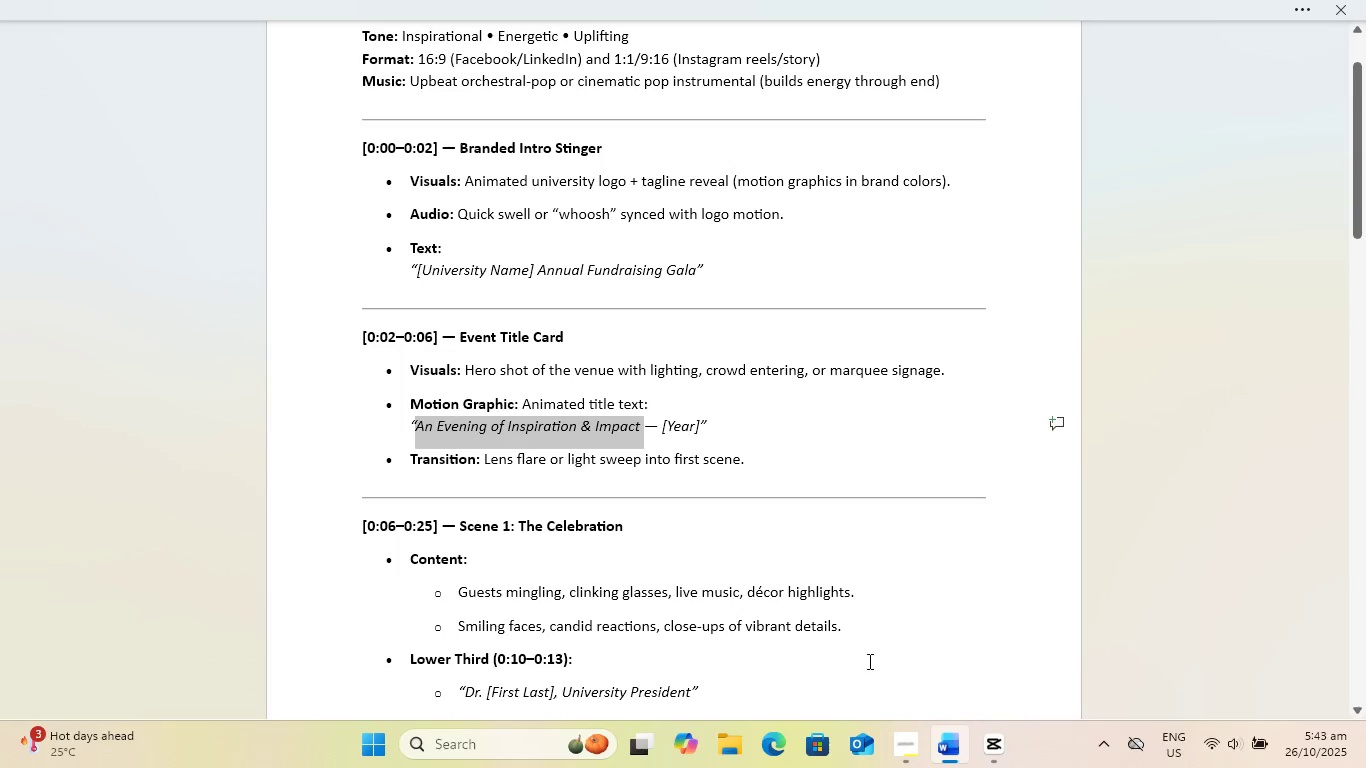 
scroll: coordinate [655, 410], scroll_direction: down, amount: 1.0
 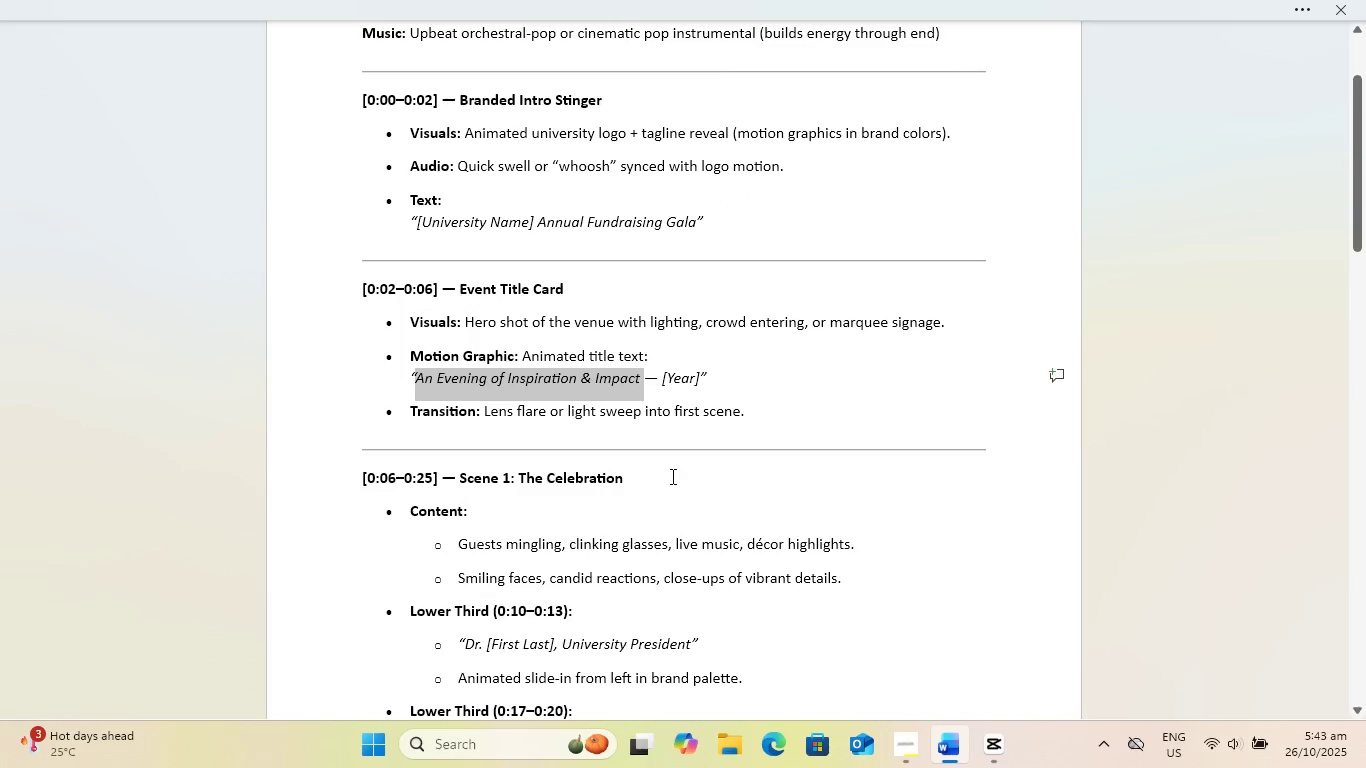 
left_click([671, 476])
 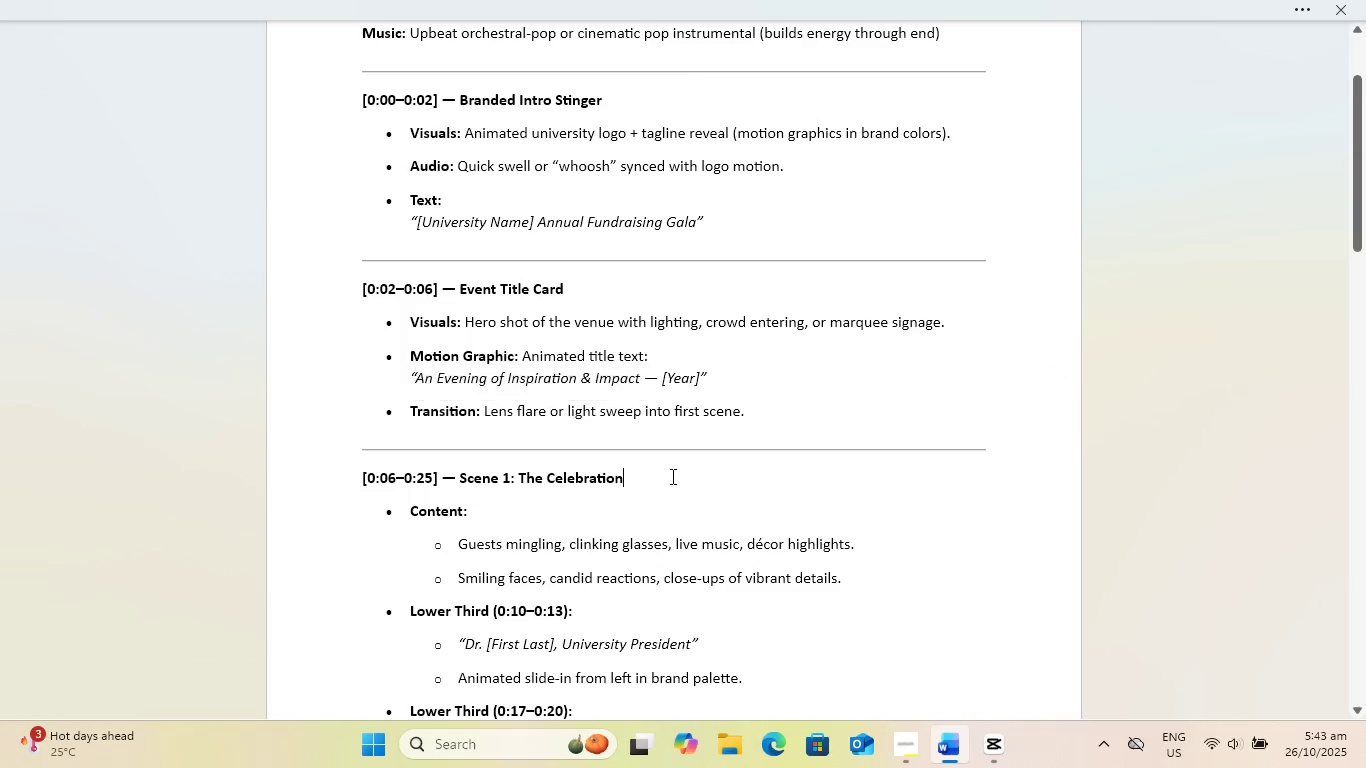 
scroll: coordinate [661, 429], scroll_direction: down, amount: 7.0
 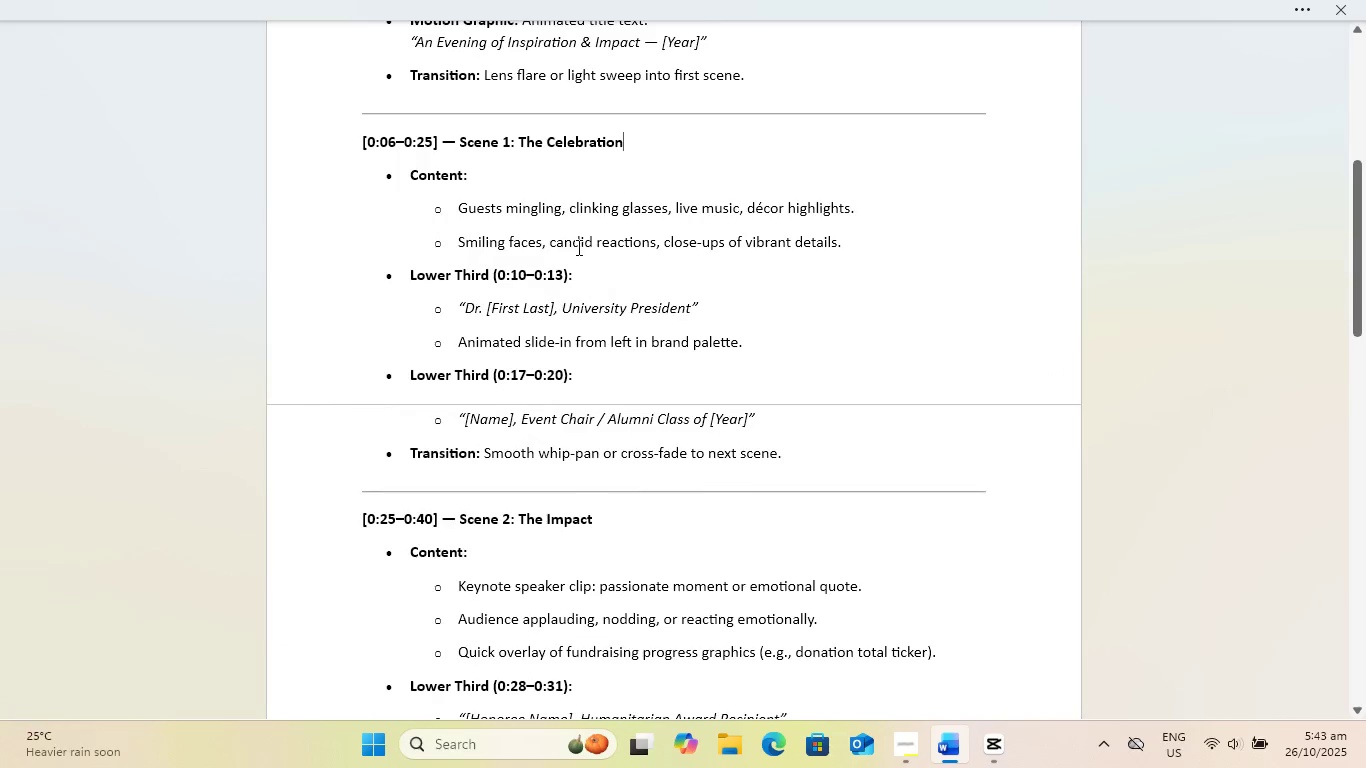 
left_click([577, 247])
 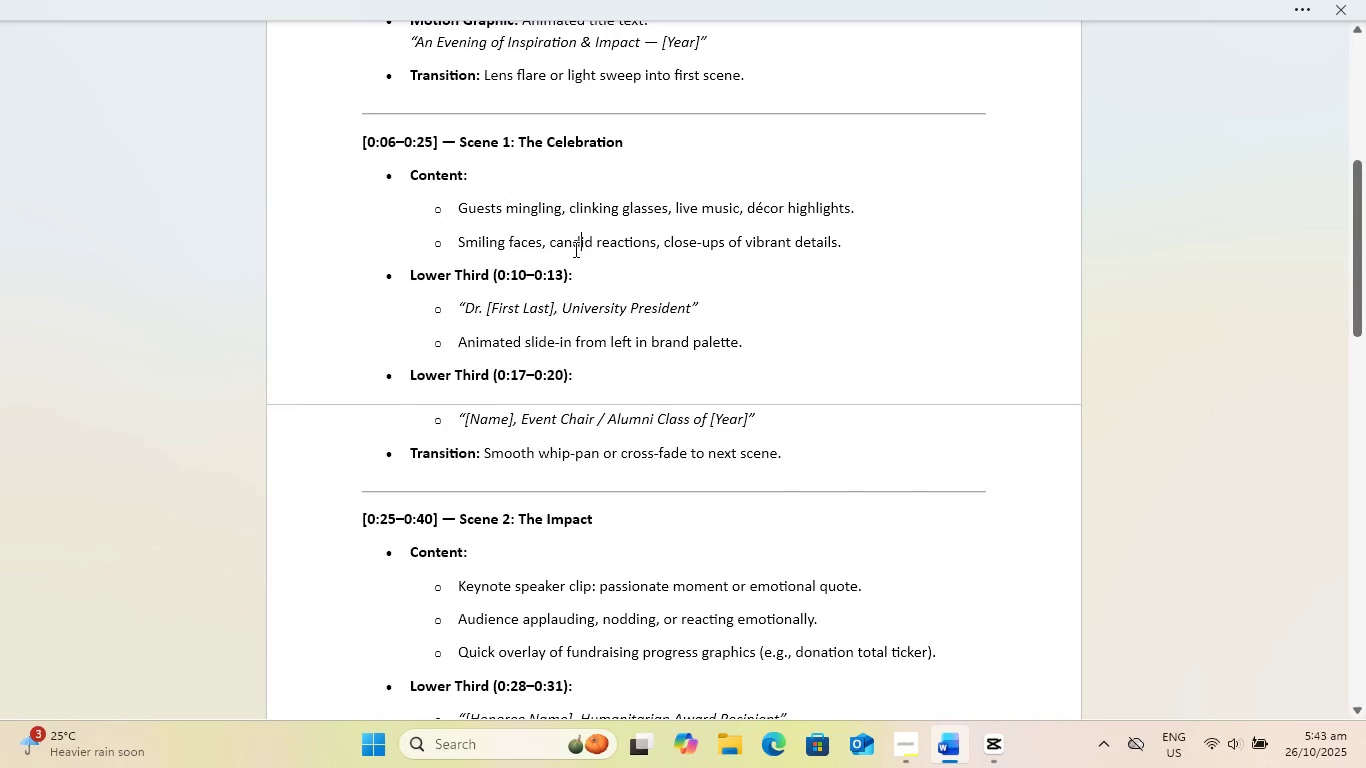 
scroll: coordinate [565, 260], scroll_direction: up, amount: 2.0
 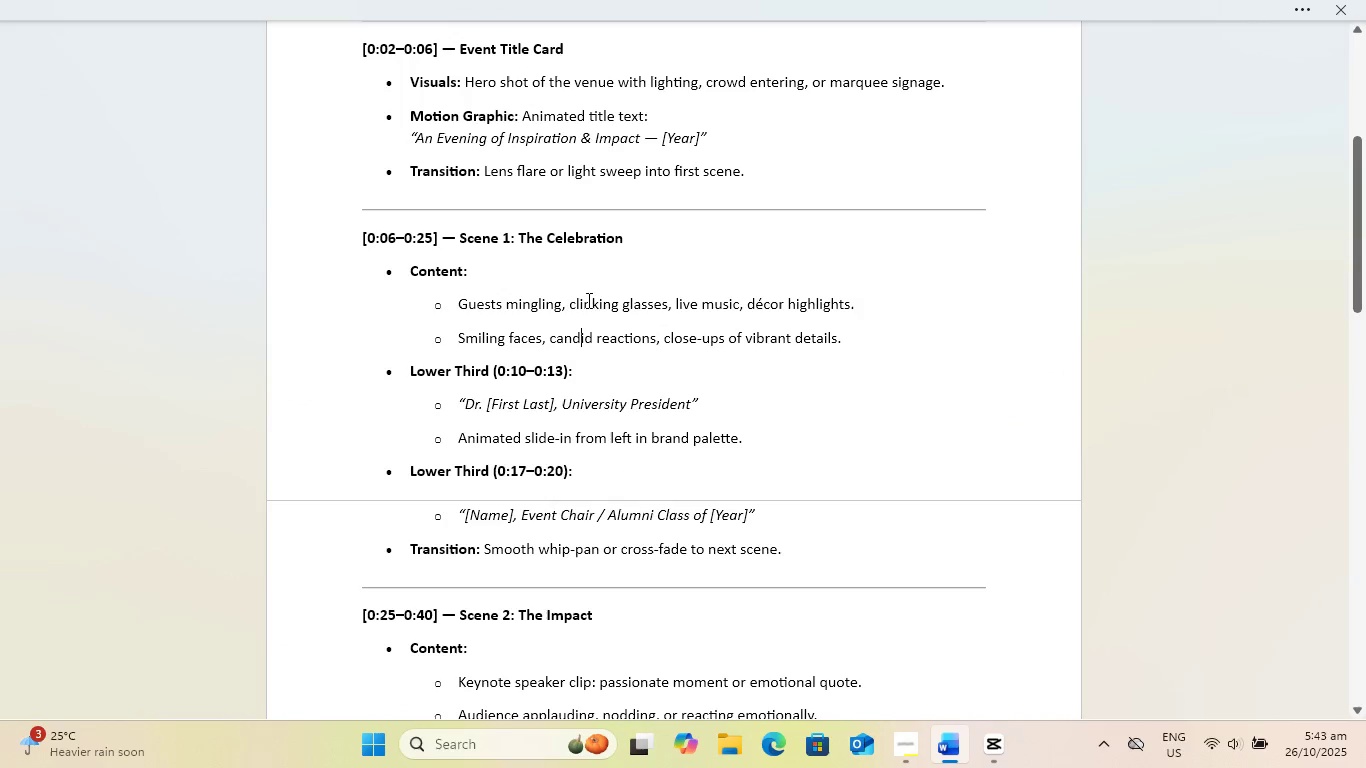 
scroll: coordinate [605, 317], scroll_direction: down, amount: 2.0
 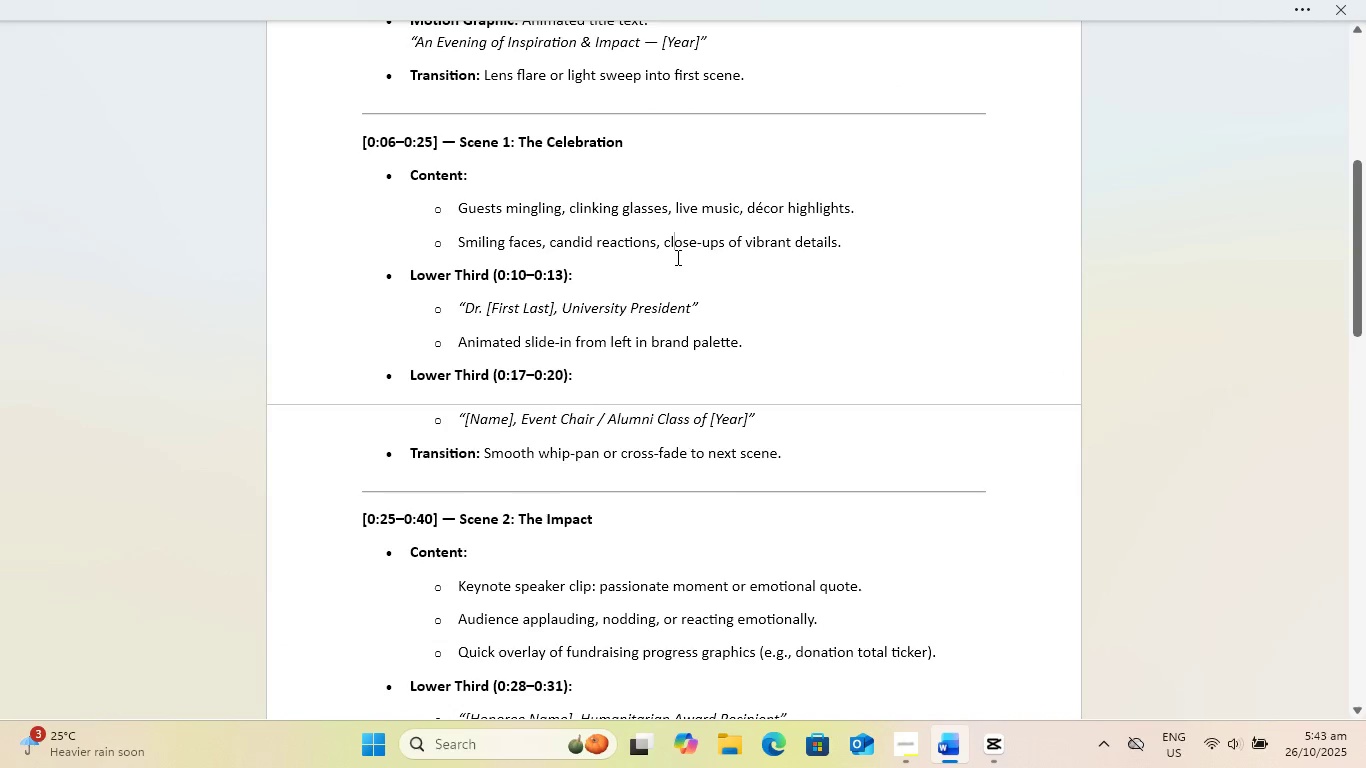 
double_click([683, 325])
 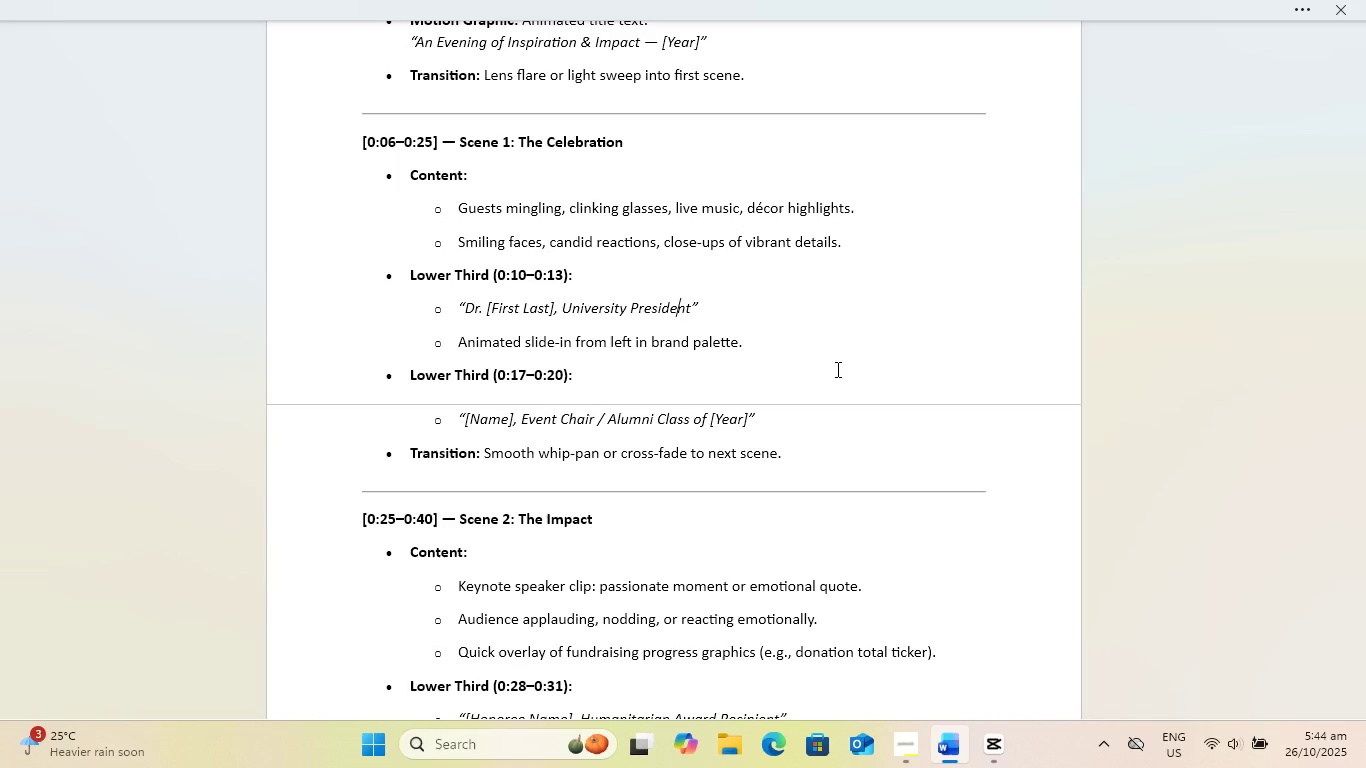 
wait(23.91)
 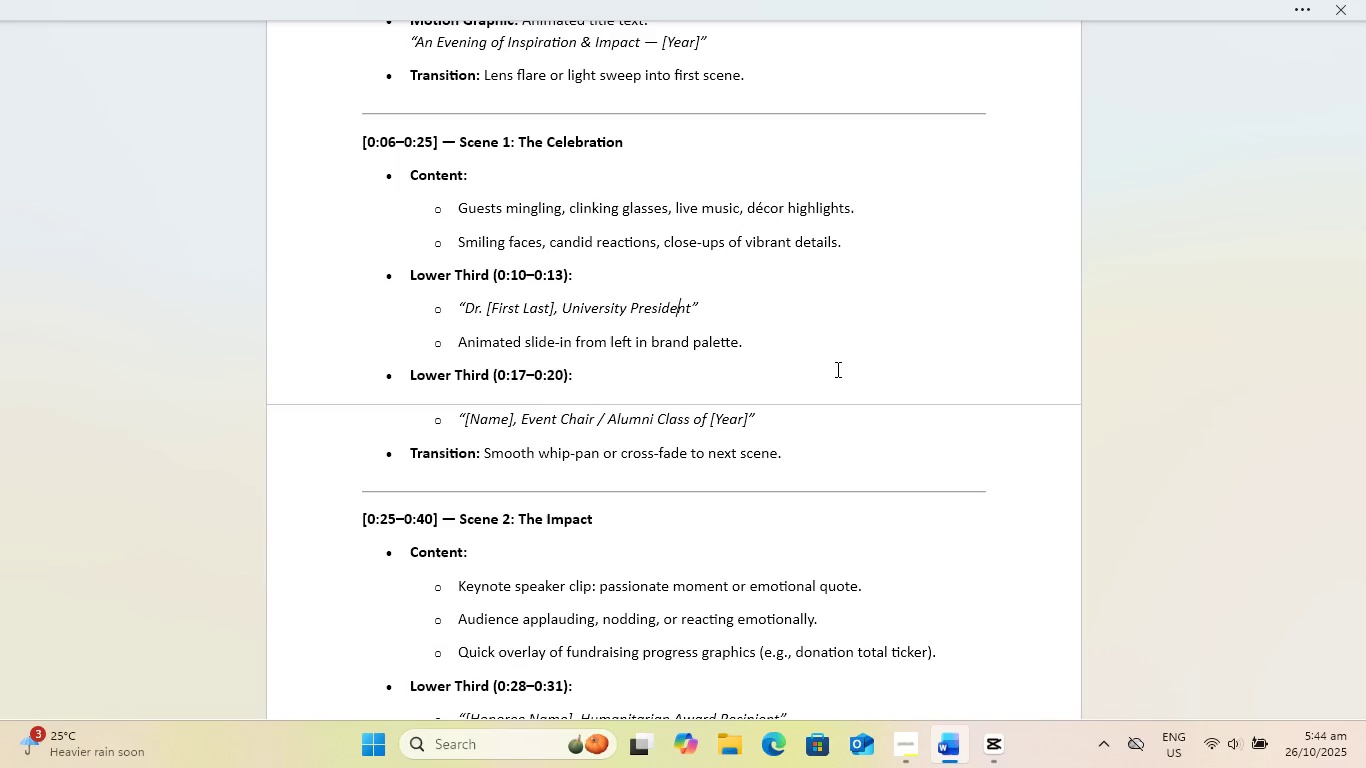 
scroll: coordinate [1093, 353], scroll_direction: down, amount: 3.0
 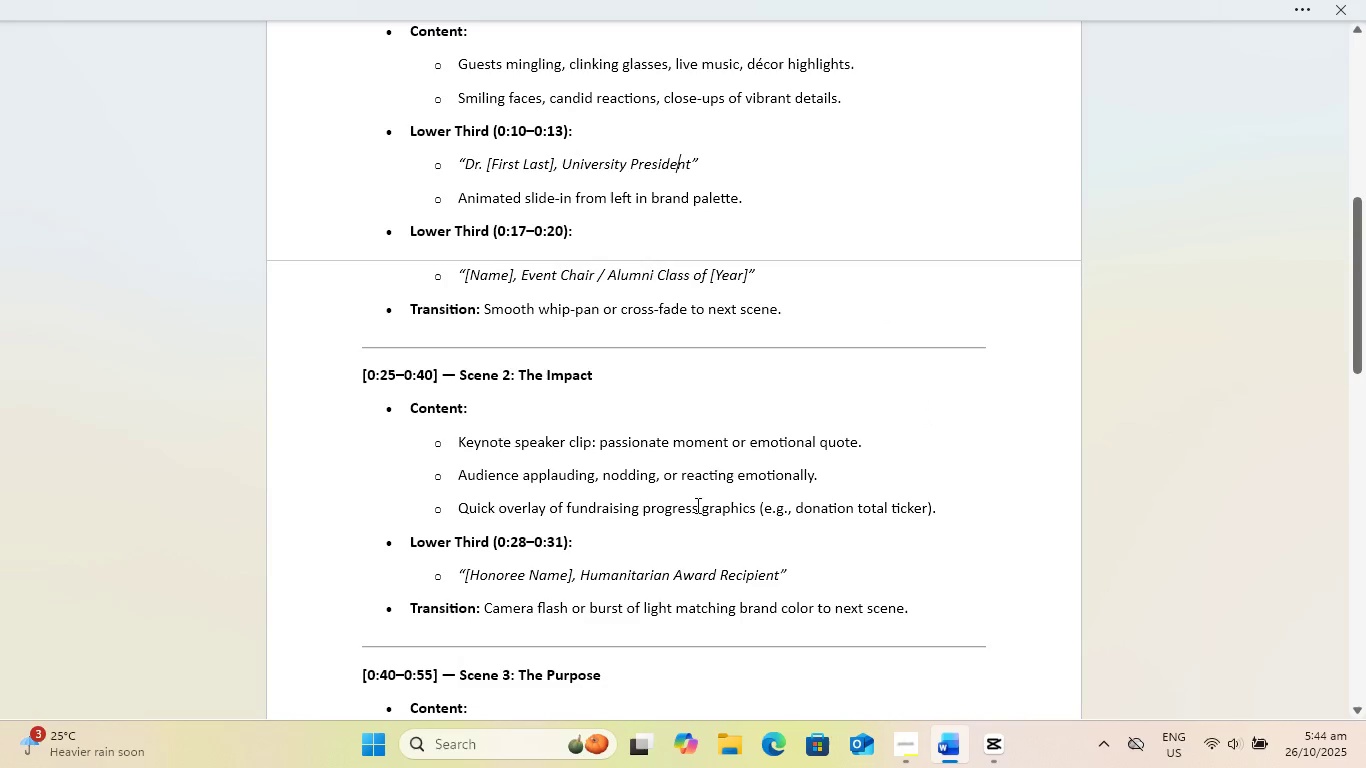 
scroll: coordinate [720, 411], scroll_direction: up, amount: 1.0
 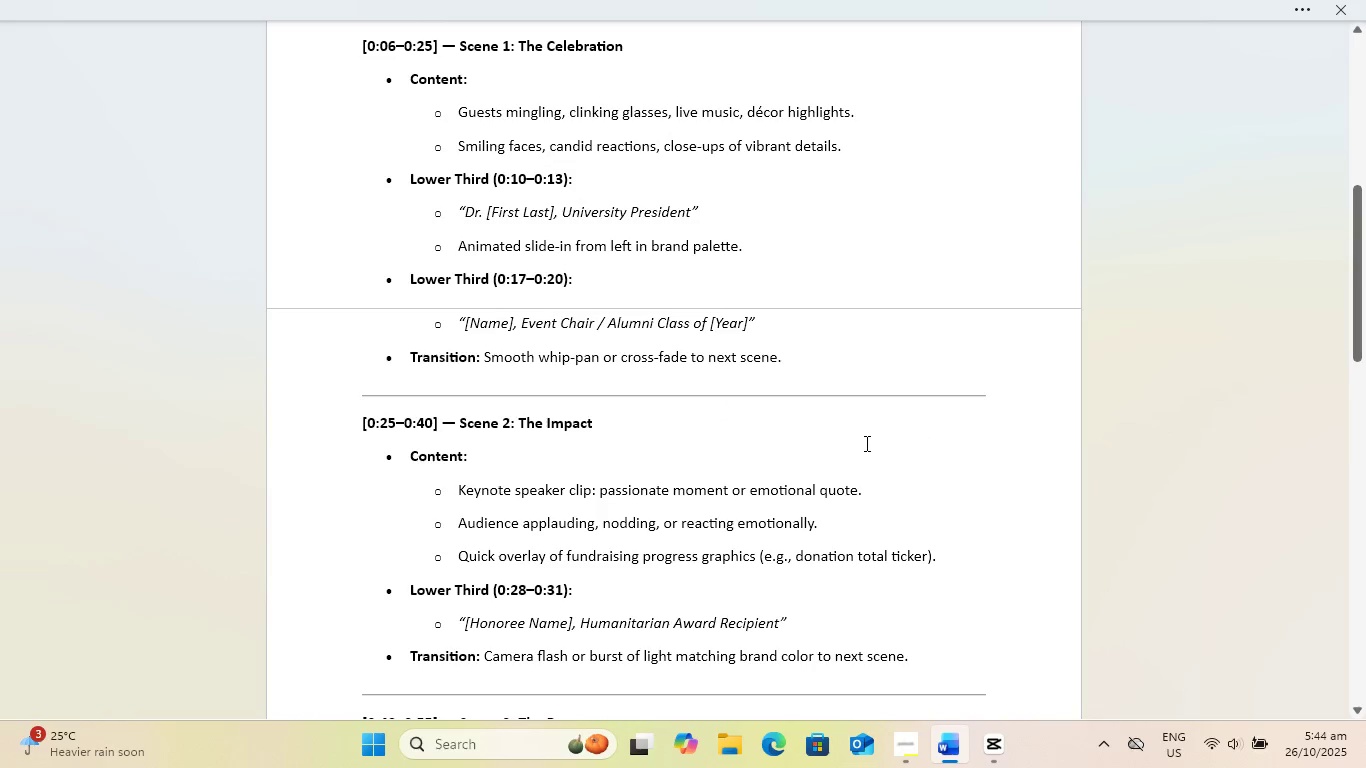 
key(Alt+Tab)
 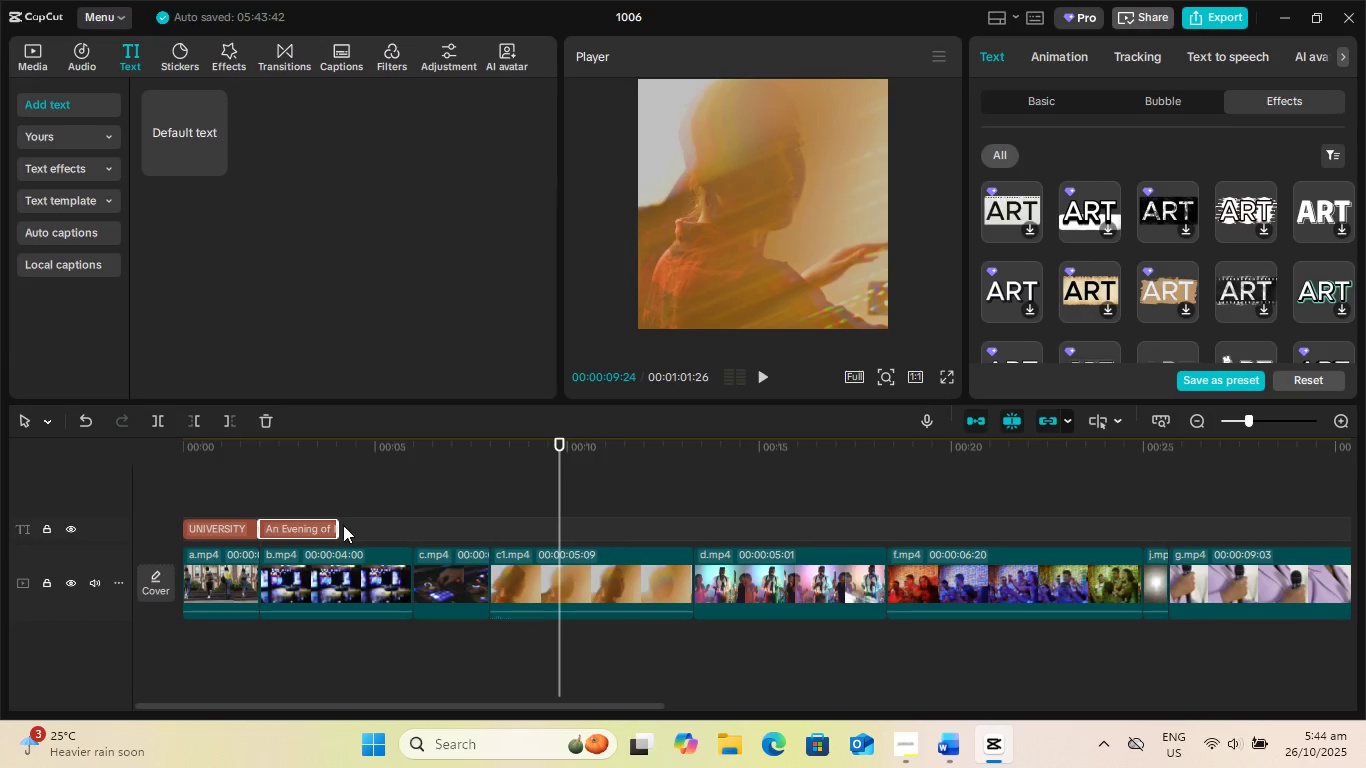 
left_click_drag(start_coordinate=[338, 525], to_coordinate=[407, 528])
 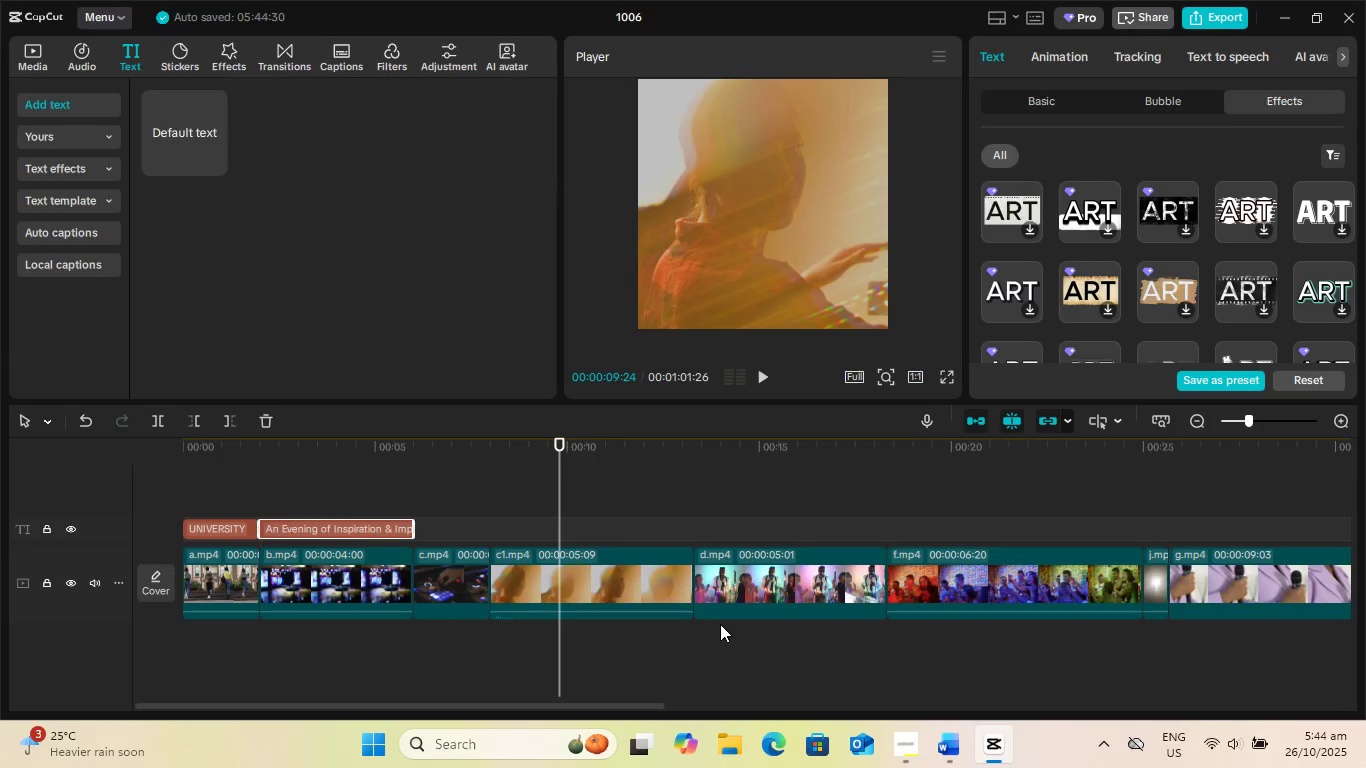 
key(Space)
 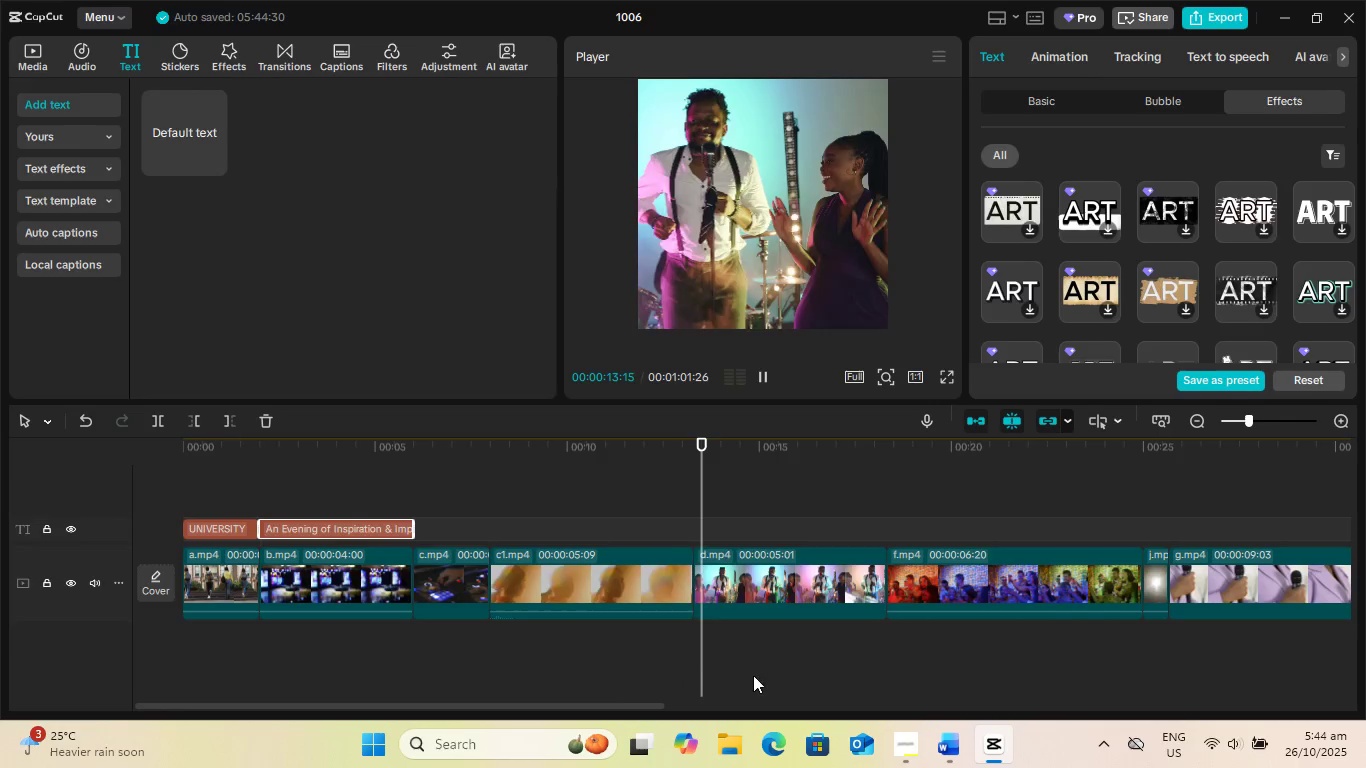 
wait(5.01)
 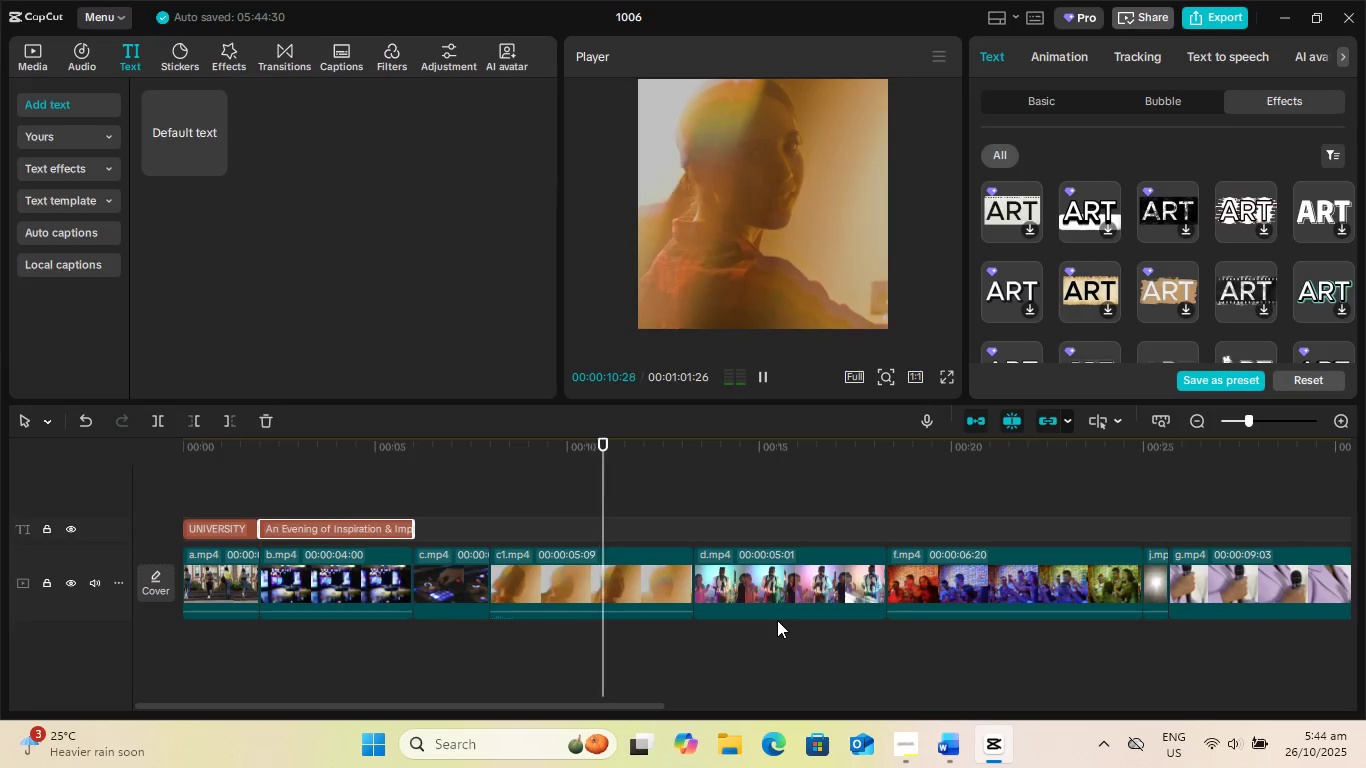 
left_click_drag(start_coordinate=[639, 705], to_coordinate=[819, 705])
 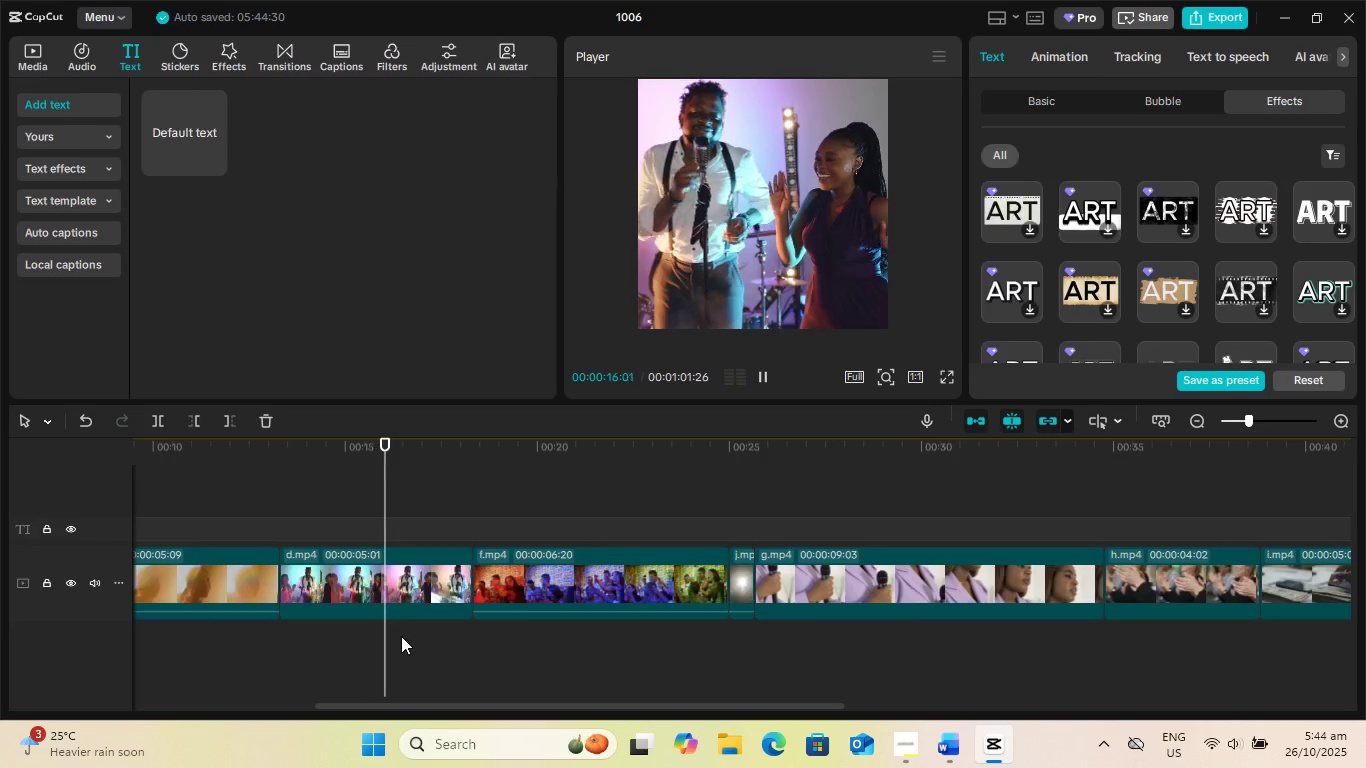 
key(Space)
 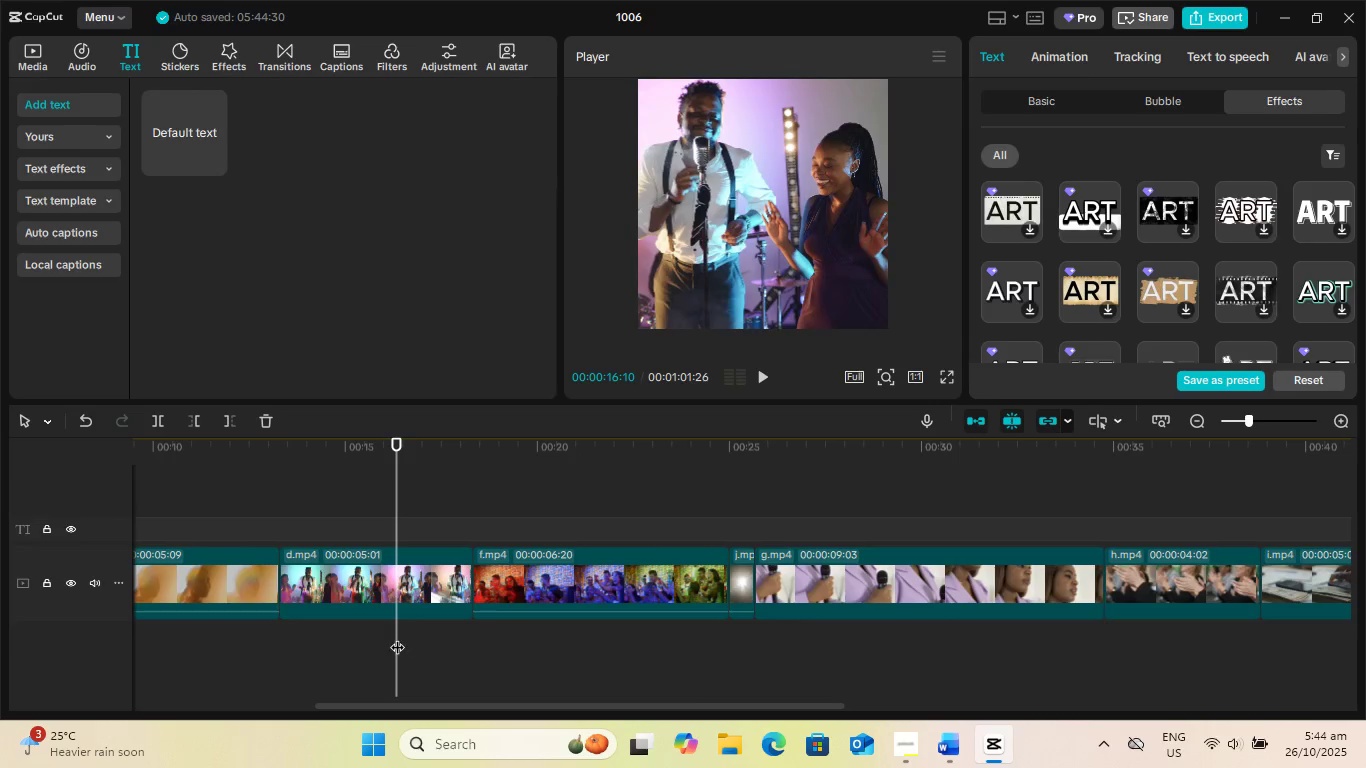 
left_click_drag(start_coordinate=[395, 639], to_coordinate=[674, 649])
 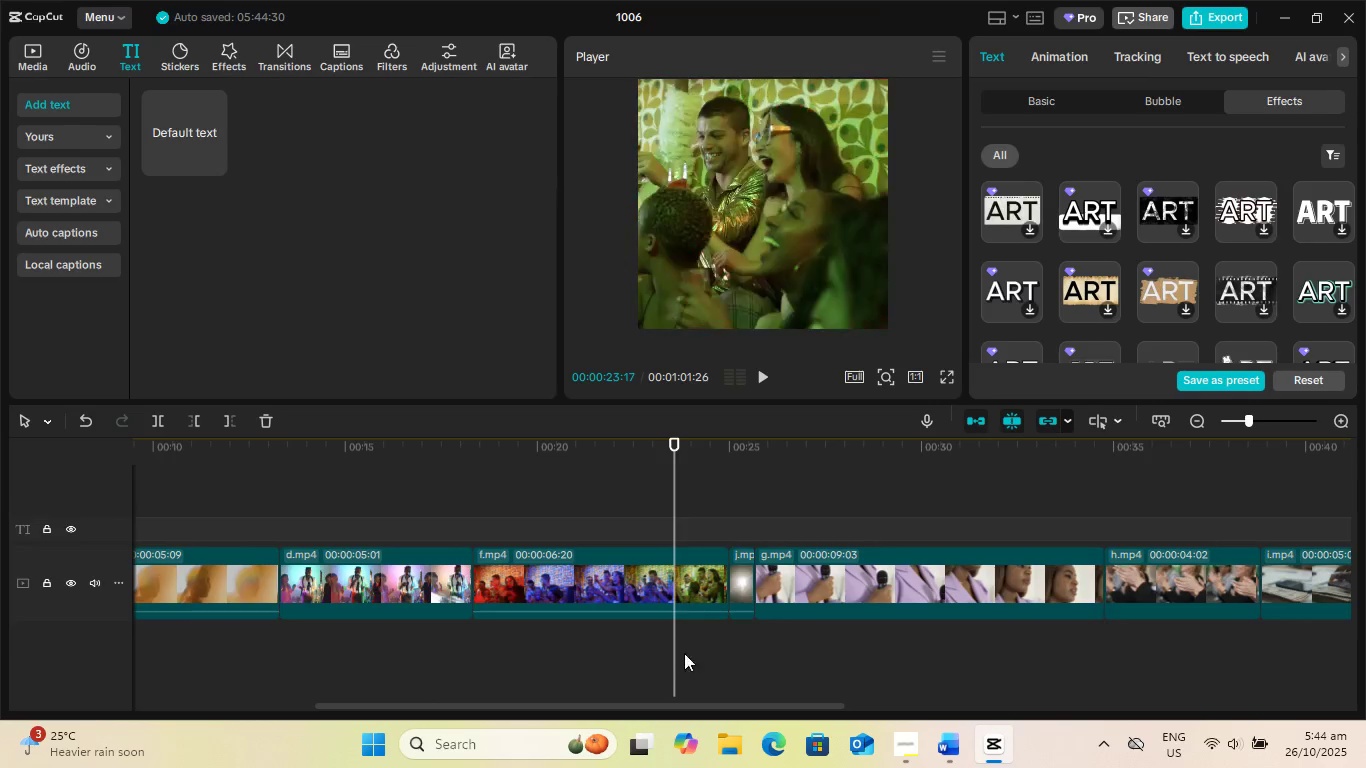 
key(Space)
 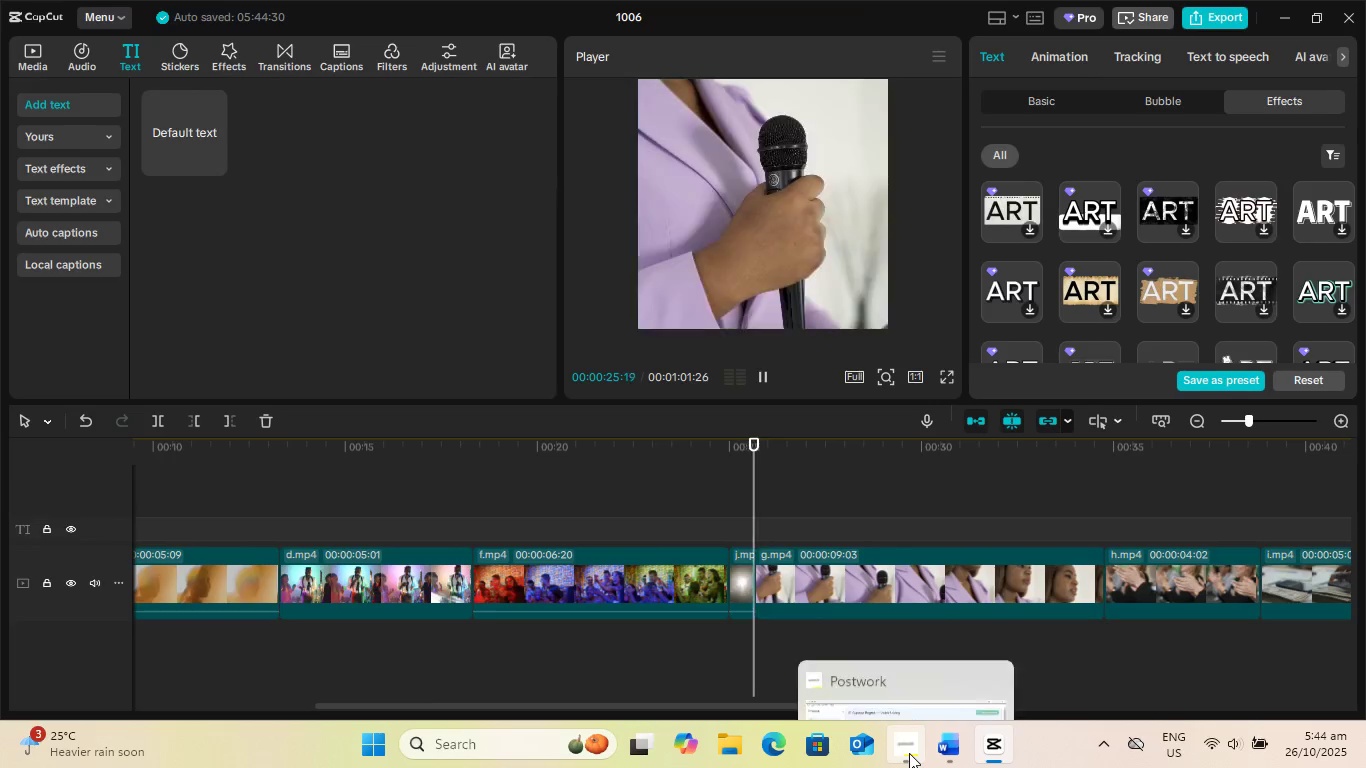 
key(Space)
 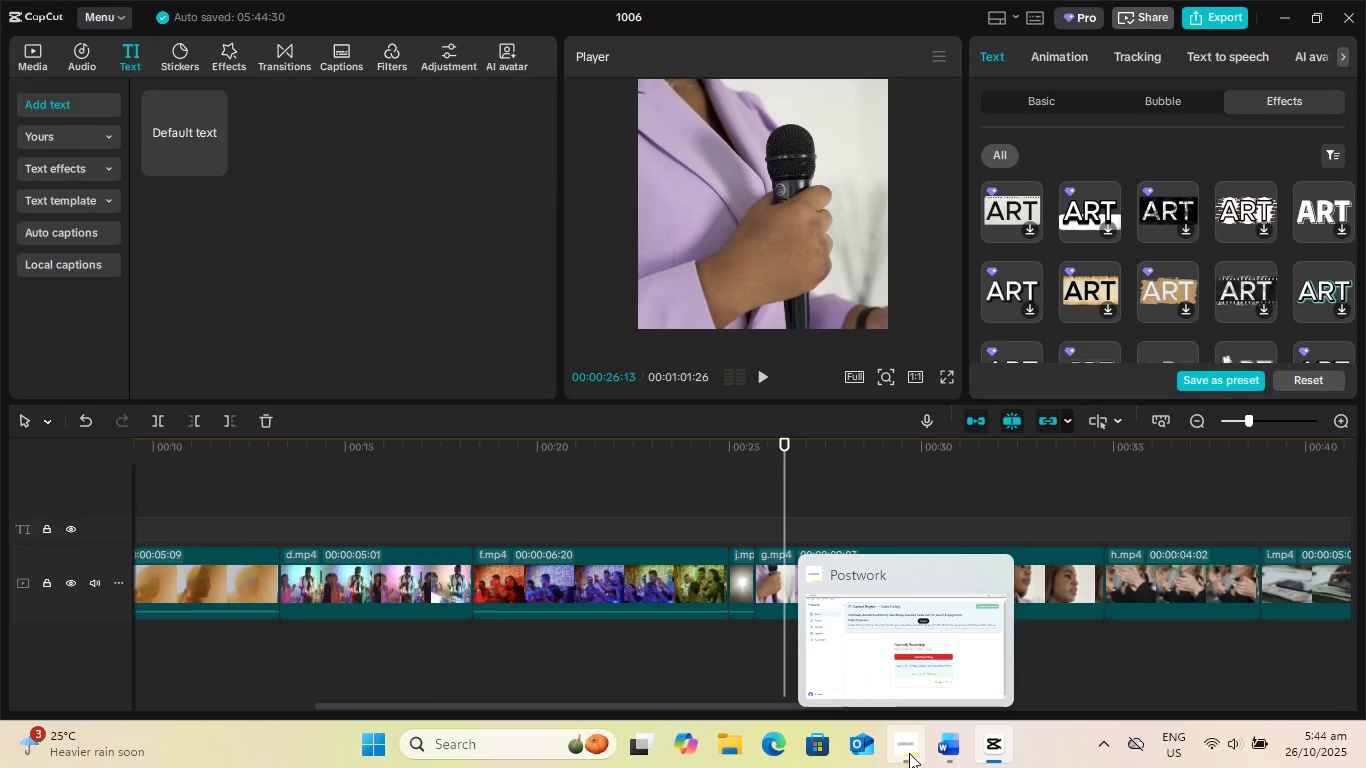 
left_click([909, 753])